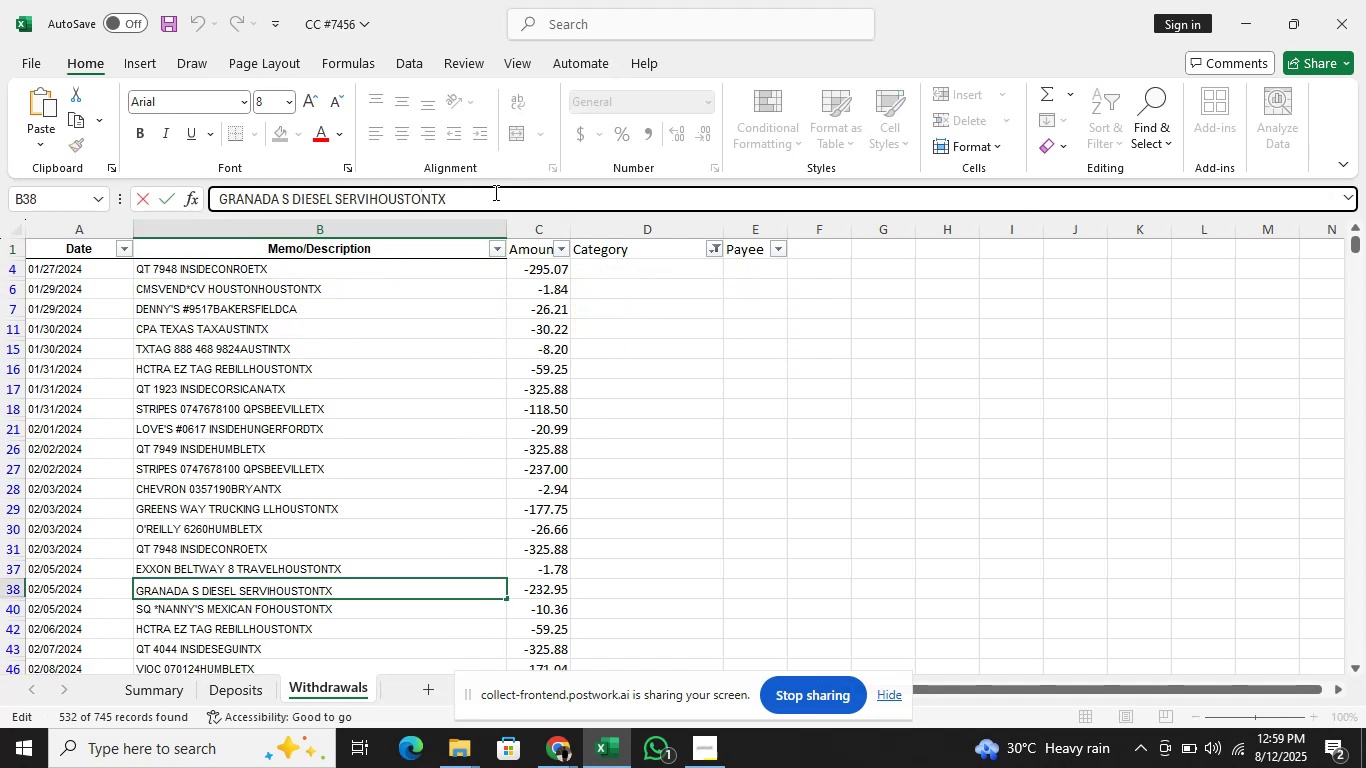 
key(ArrowLeft)
 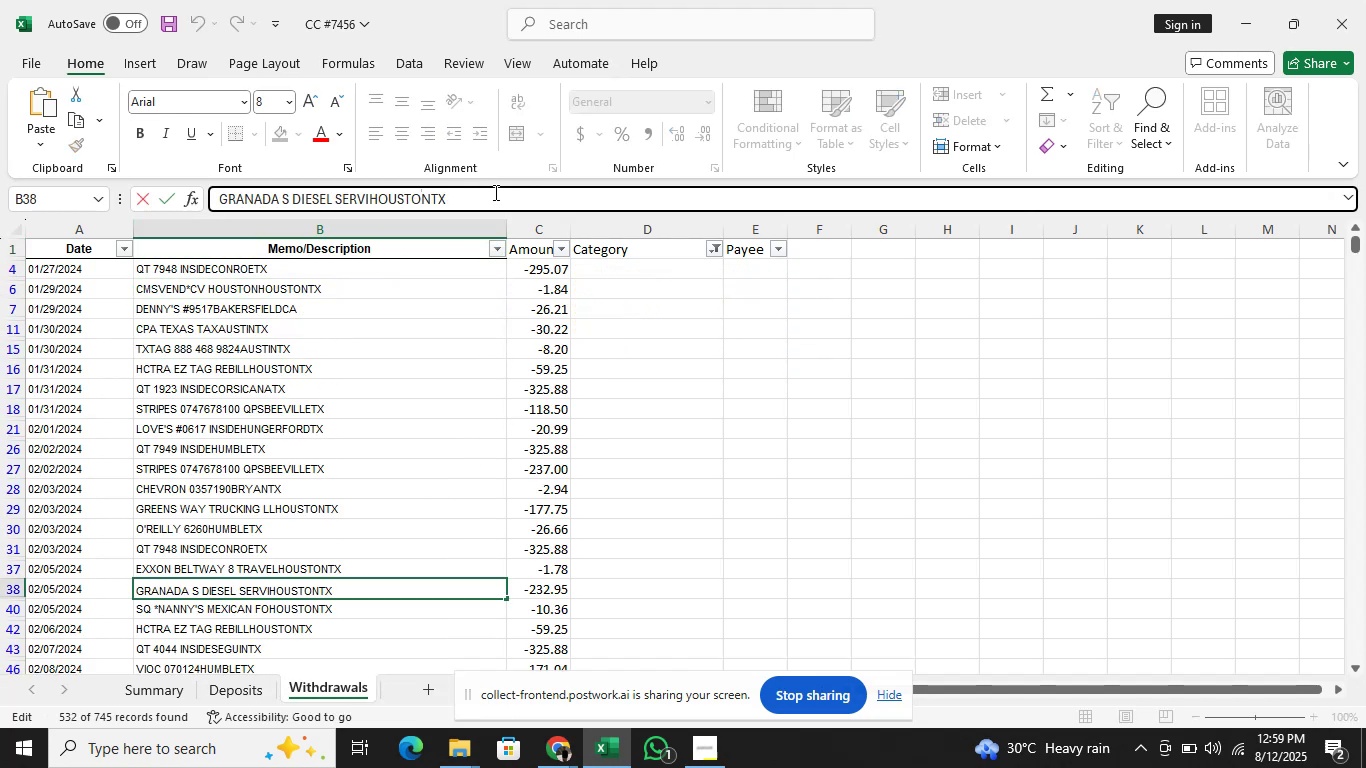 
key(ArrowLeft)
 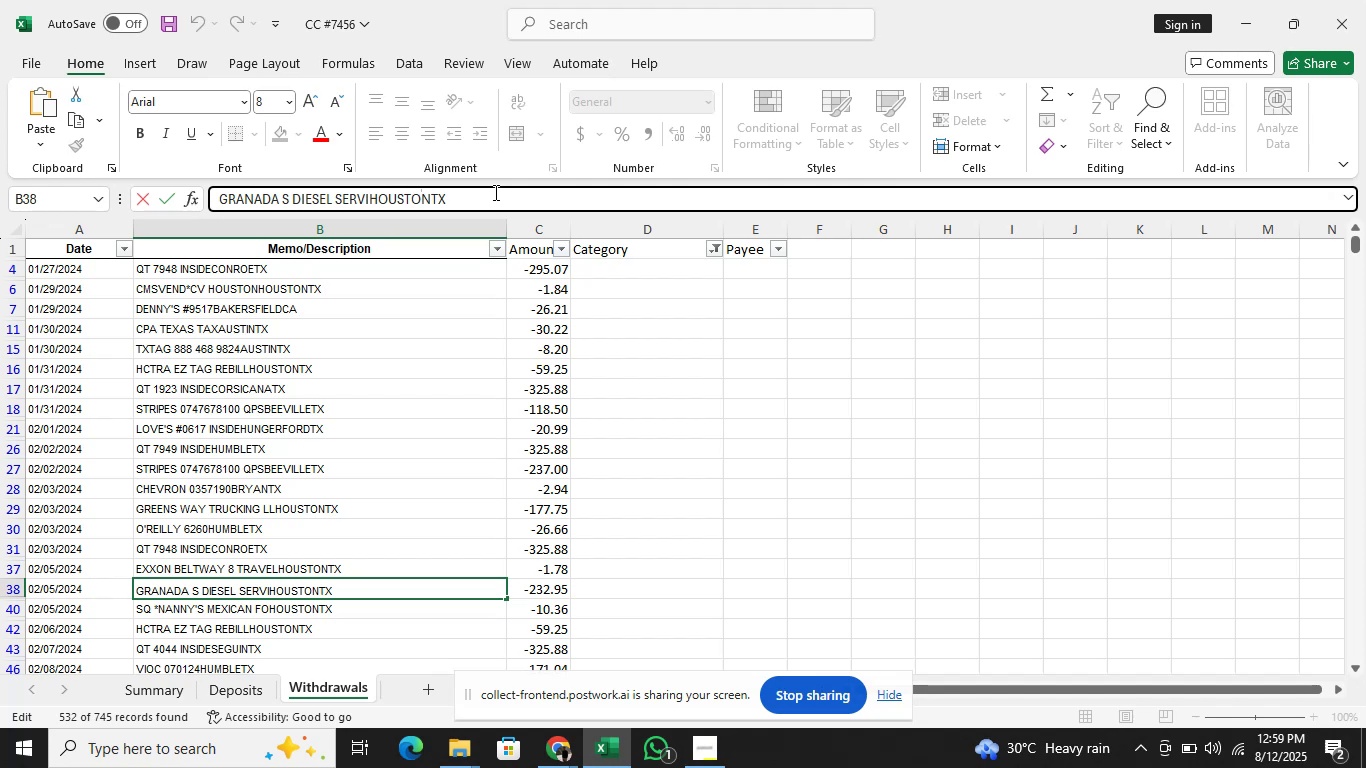 
key(ArrowLeft)
 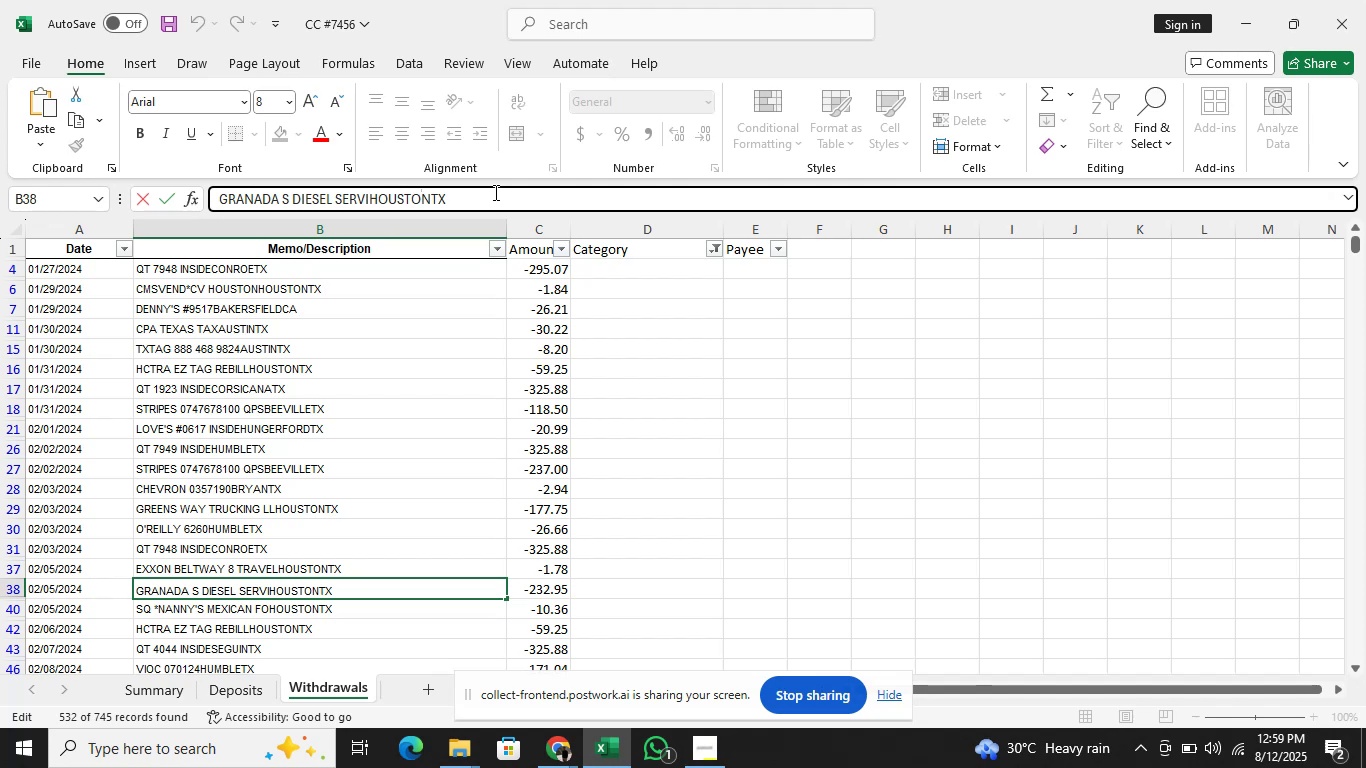 
key(ArrowLeft)
 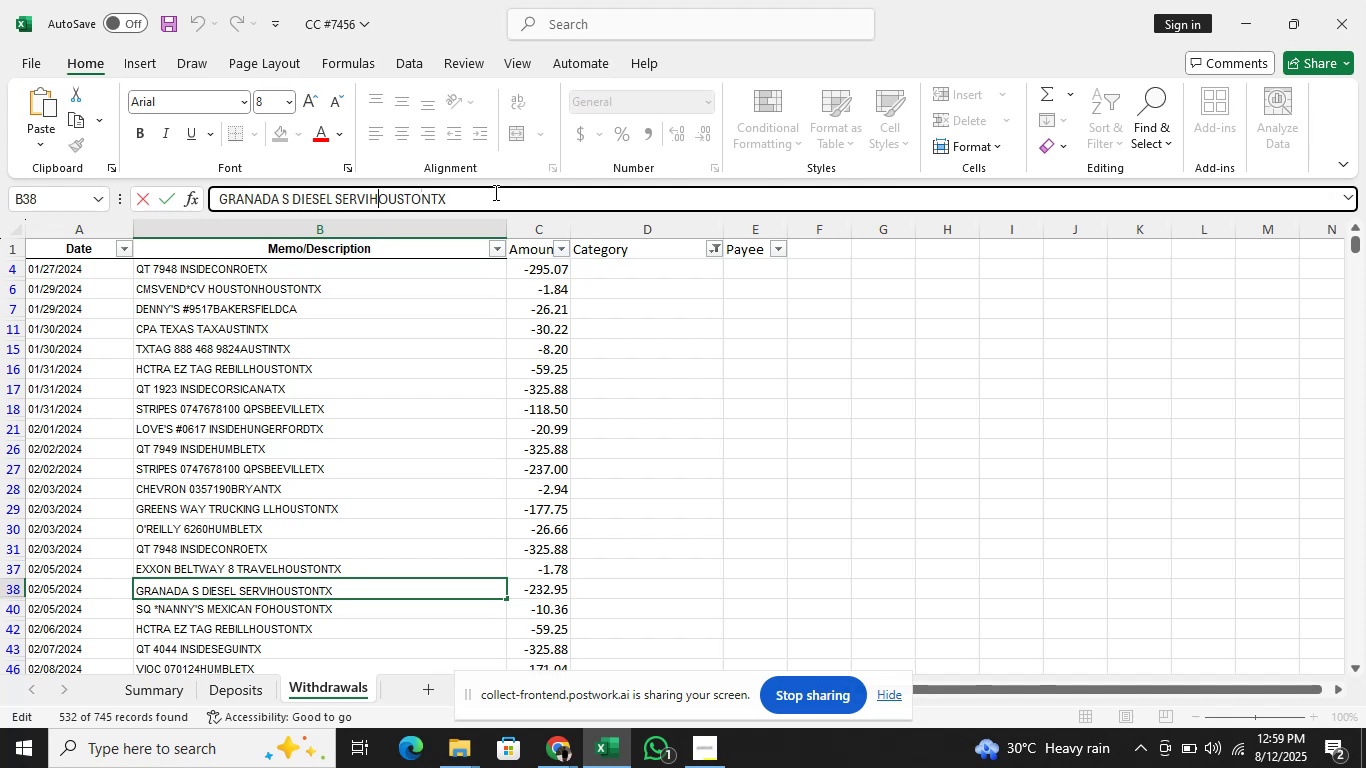 
key(ArrowLeft)
 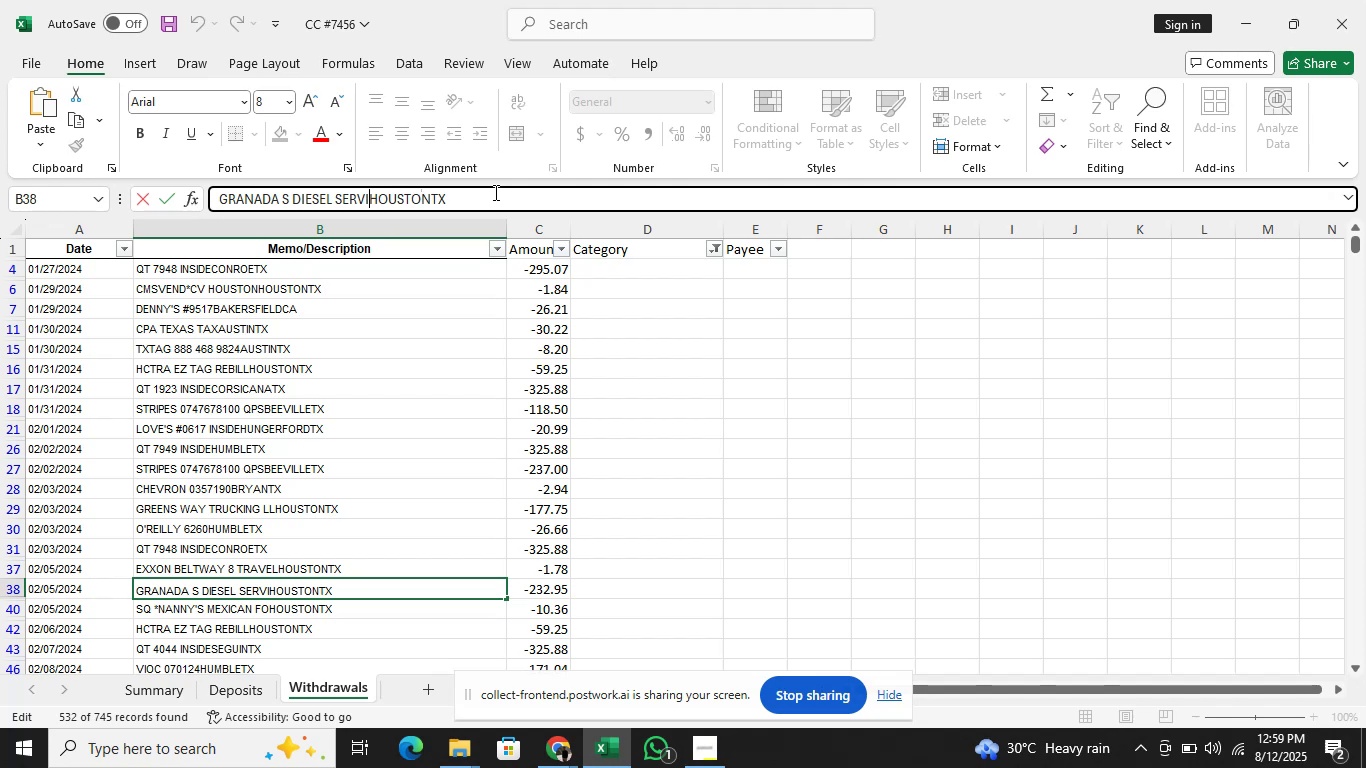 
key(ArrowLeft)
 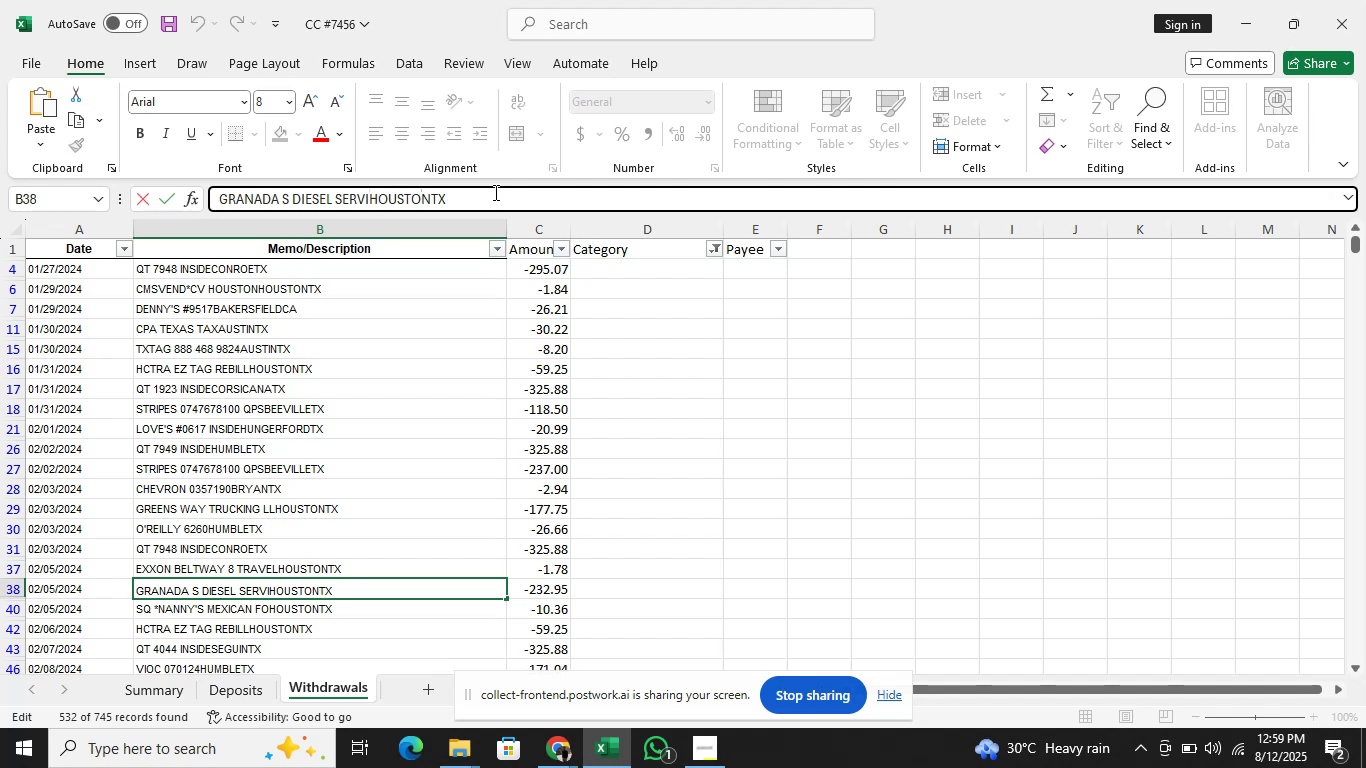 
key(ArrowLeft)
 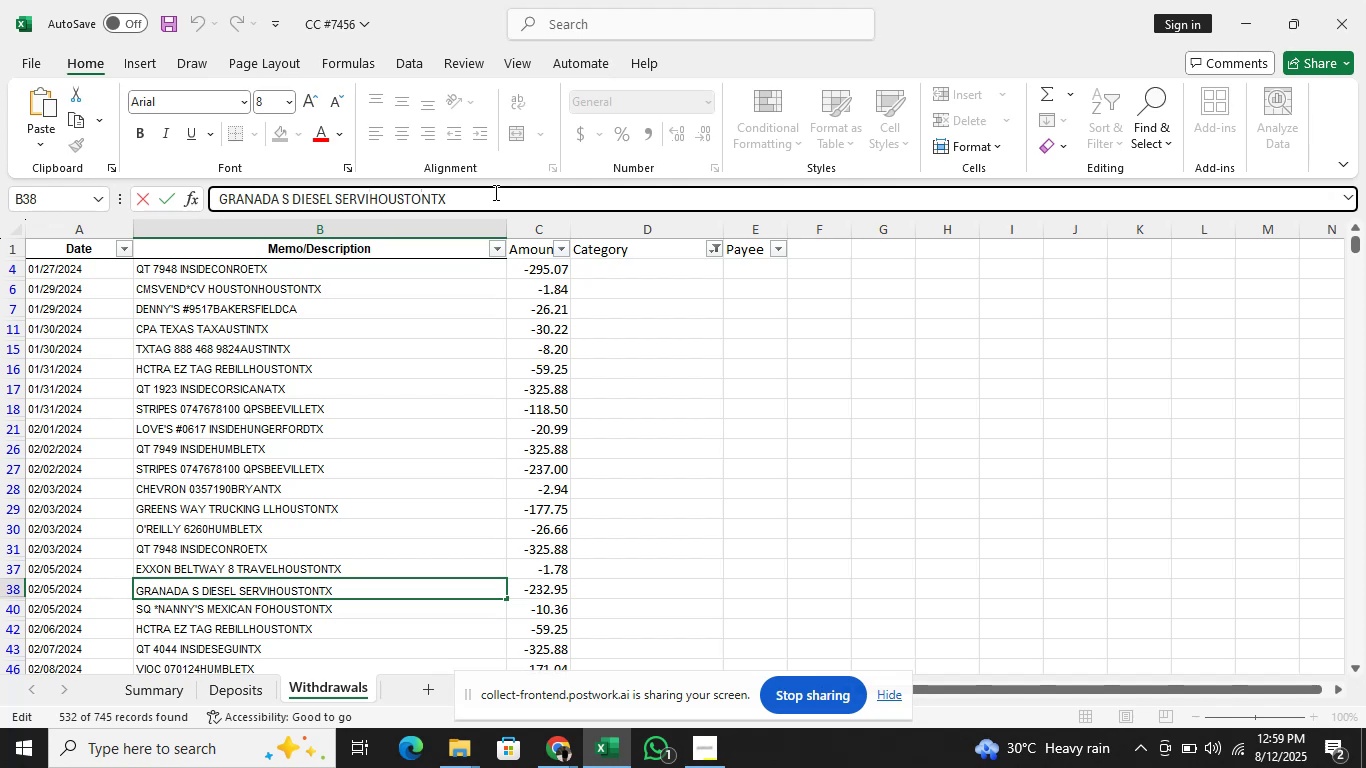 
key(ArrowLeft)
 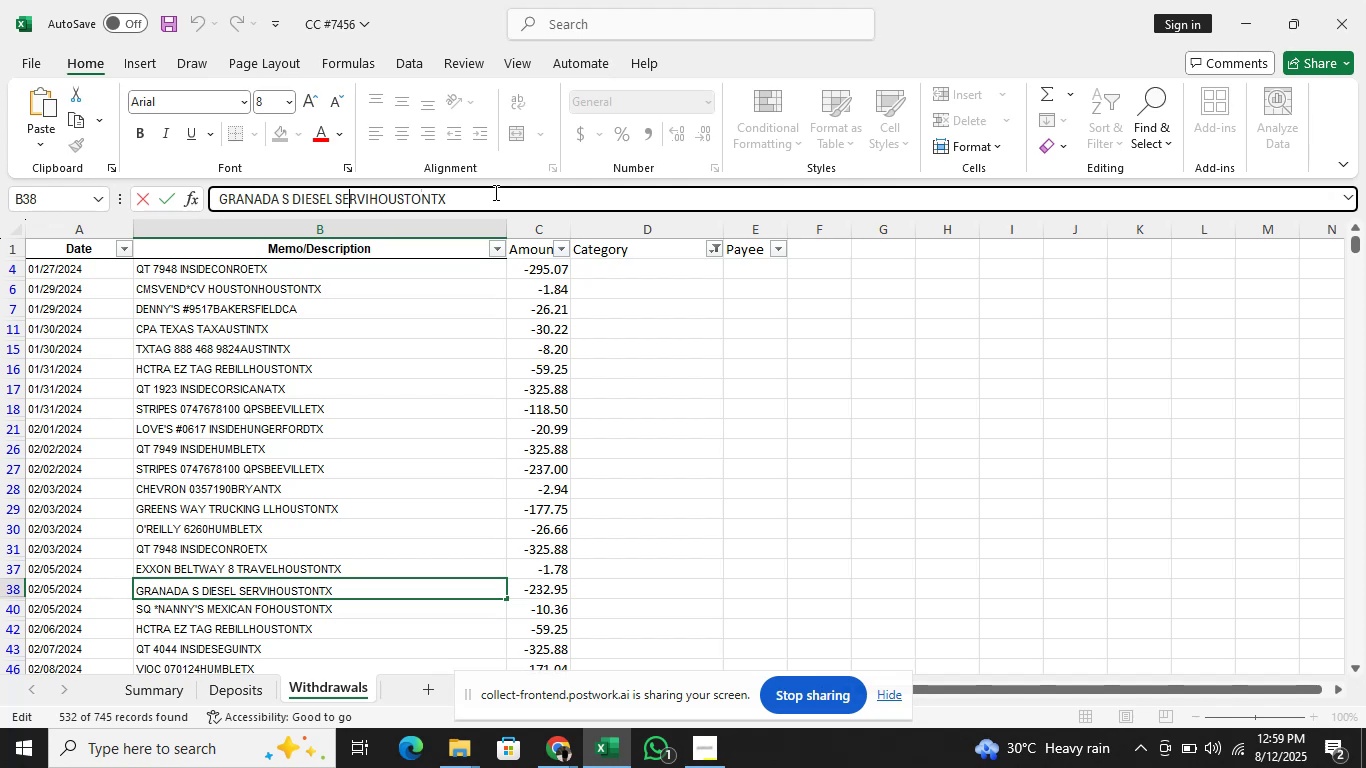 
key(ArrowRight)
 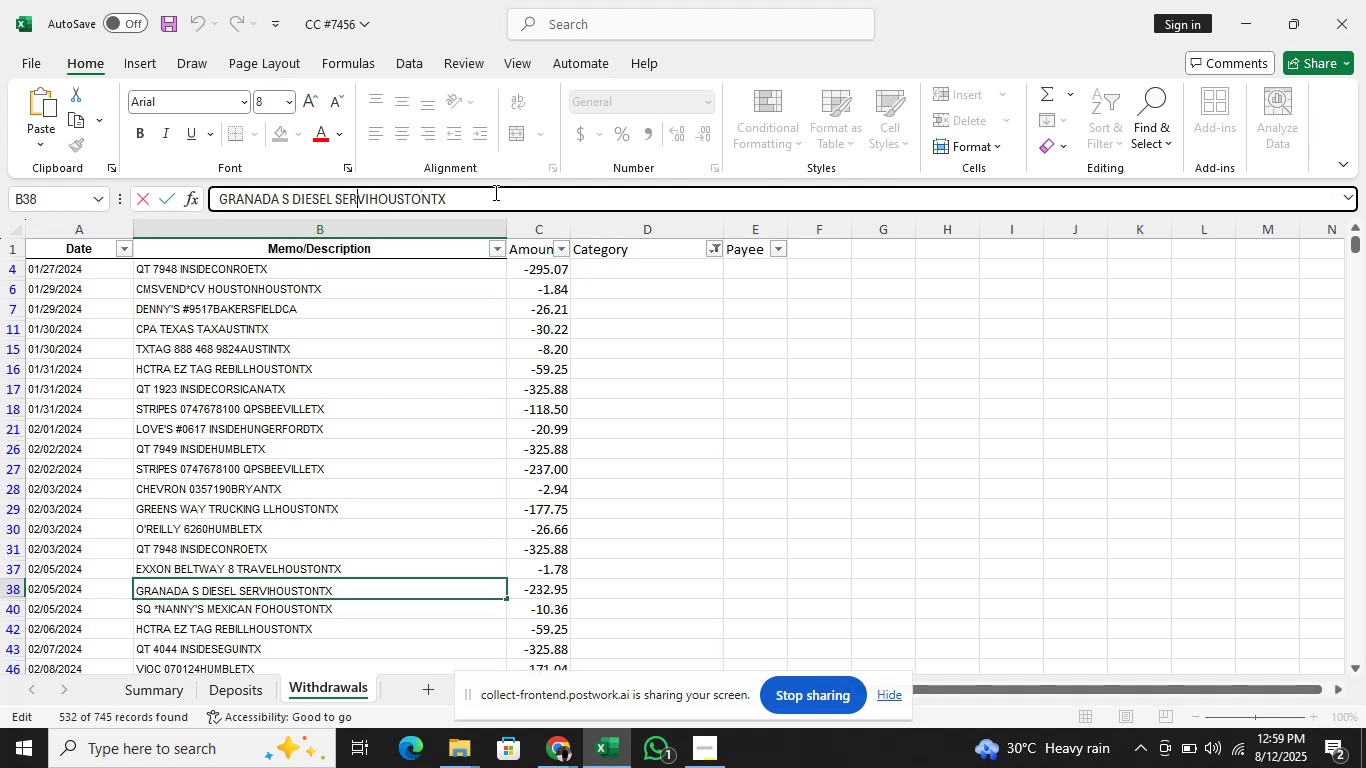 
key(ArrowRight)
 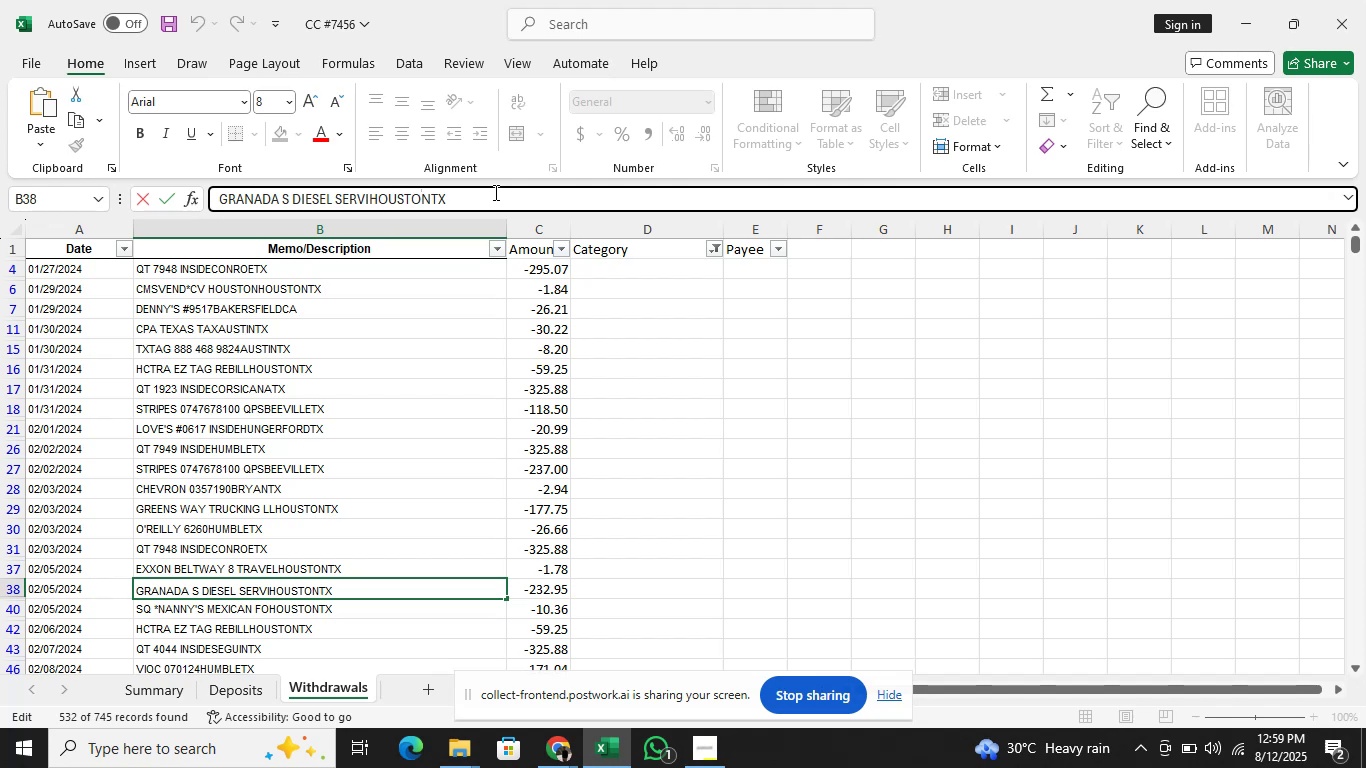 
key(ArrowRight)
 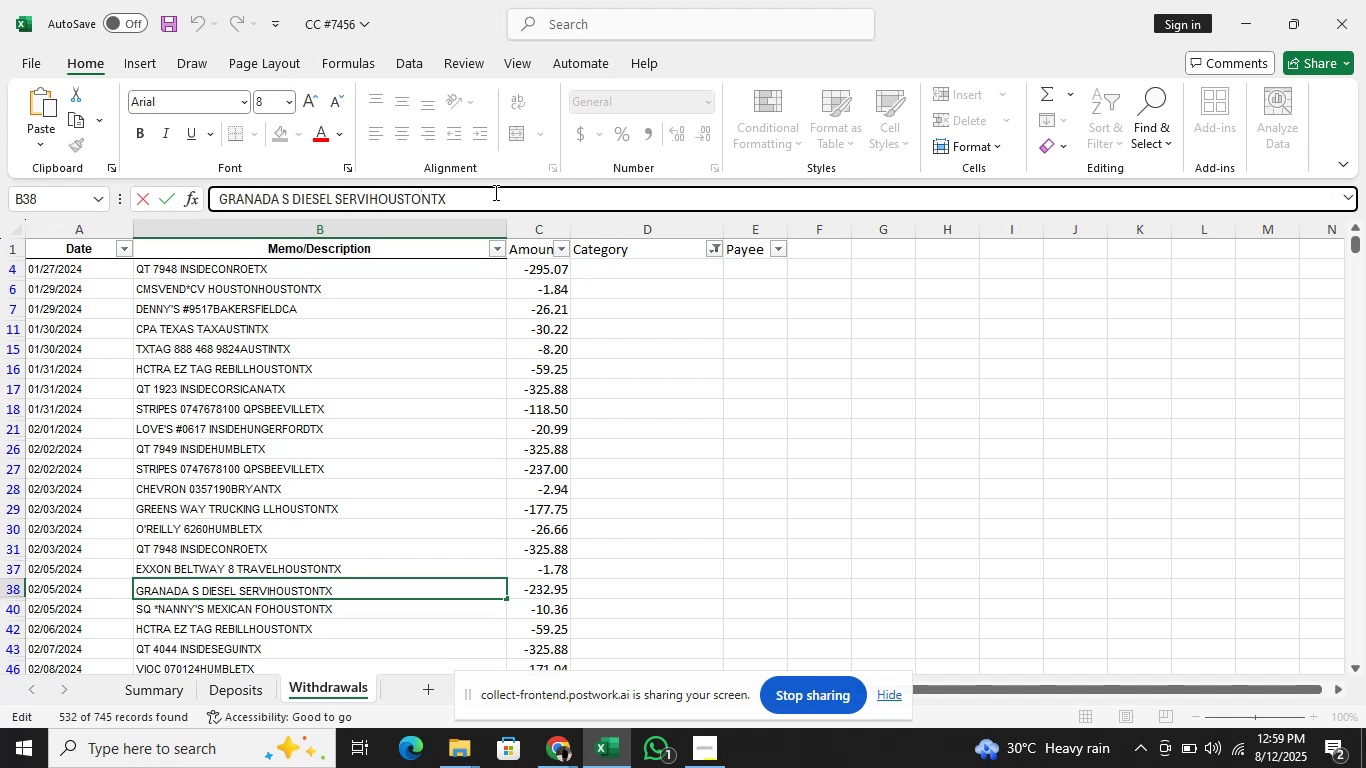 
key(ArrowRight)
 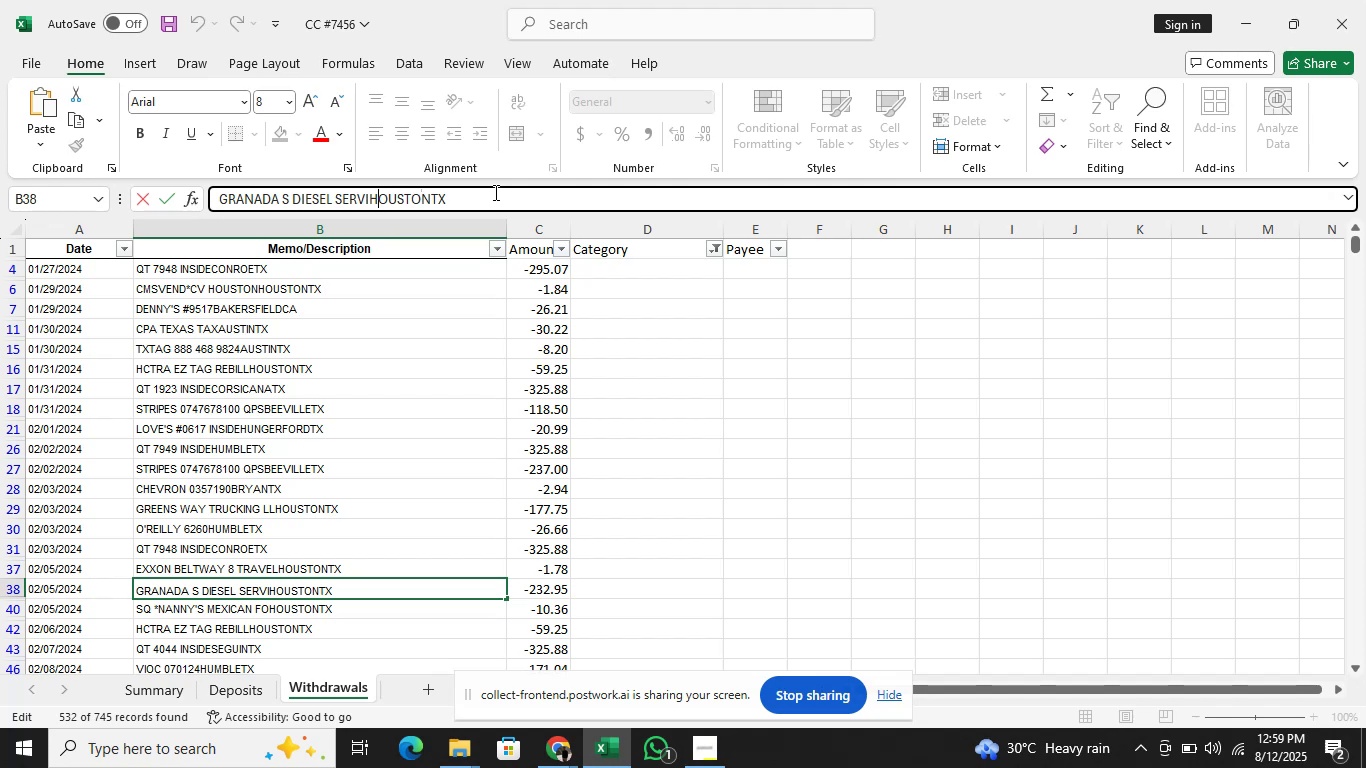 
key(ArrowRight)
 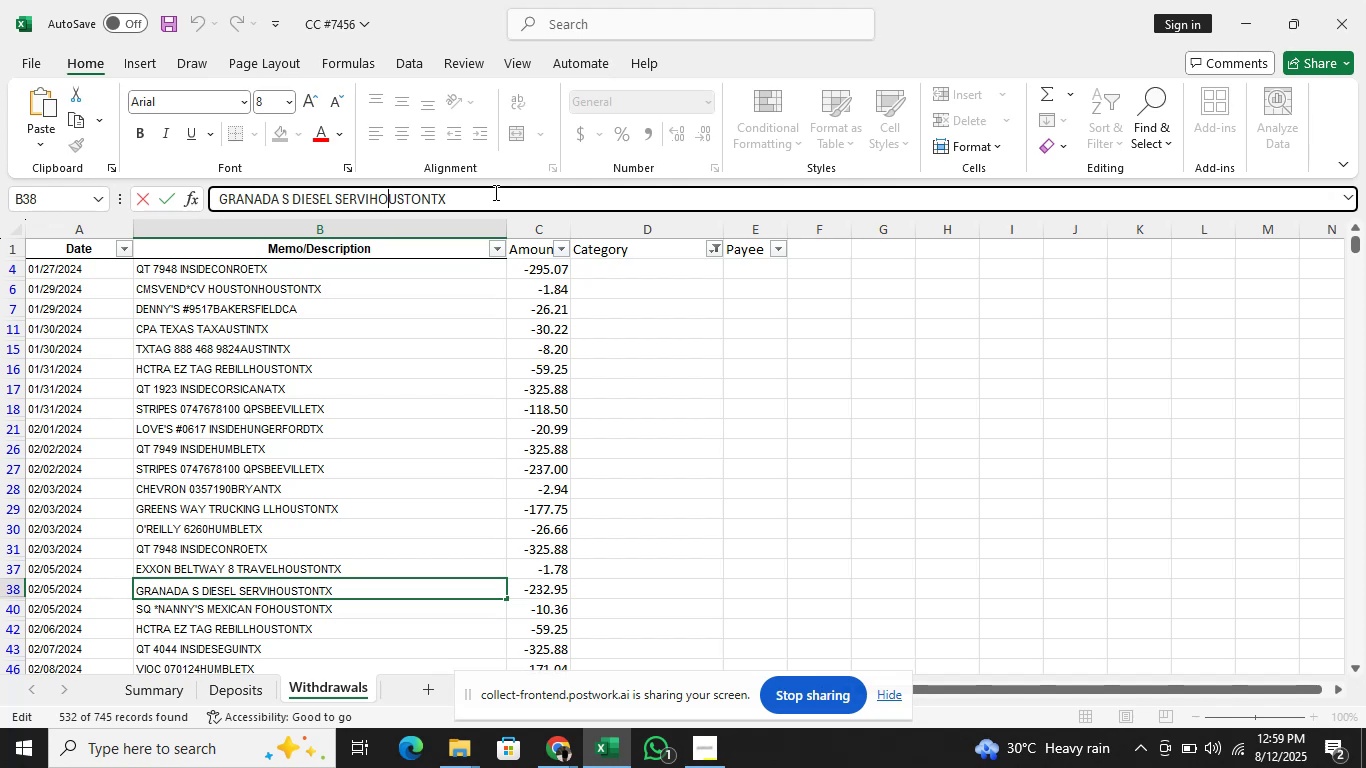 
key(ArrowRight)
 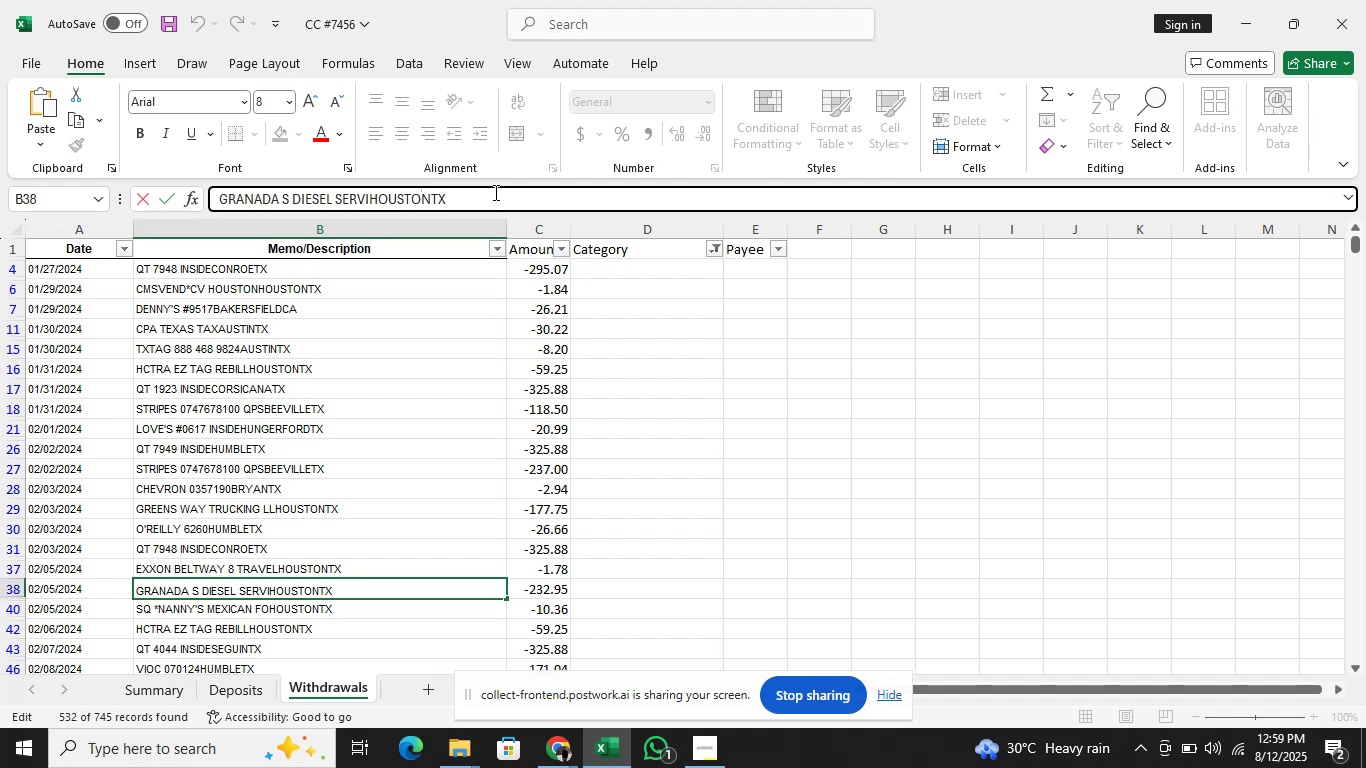 
key(ArrowRight)
 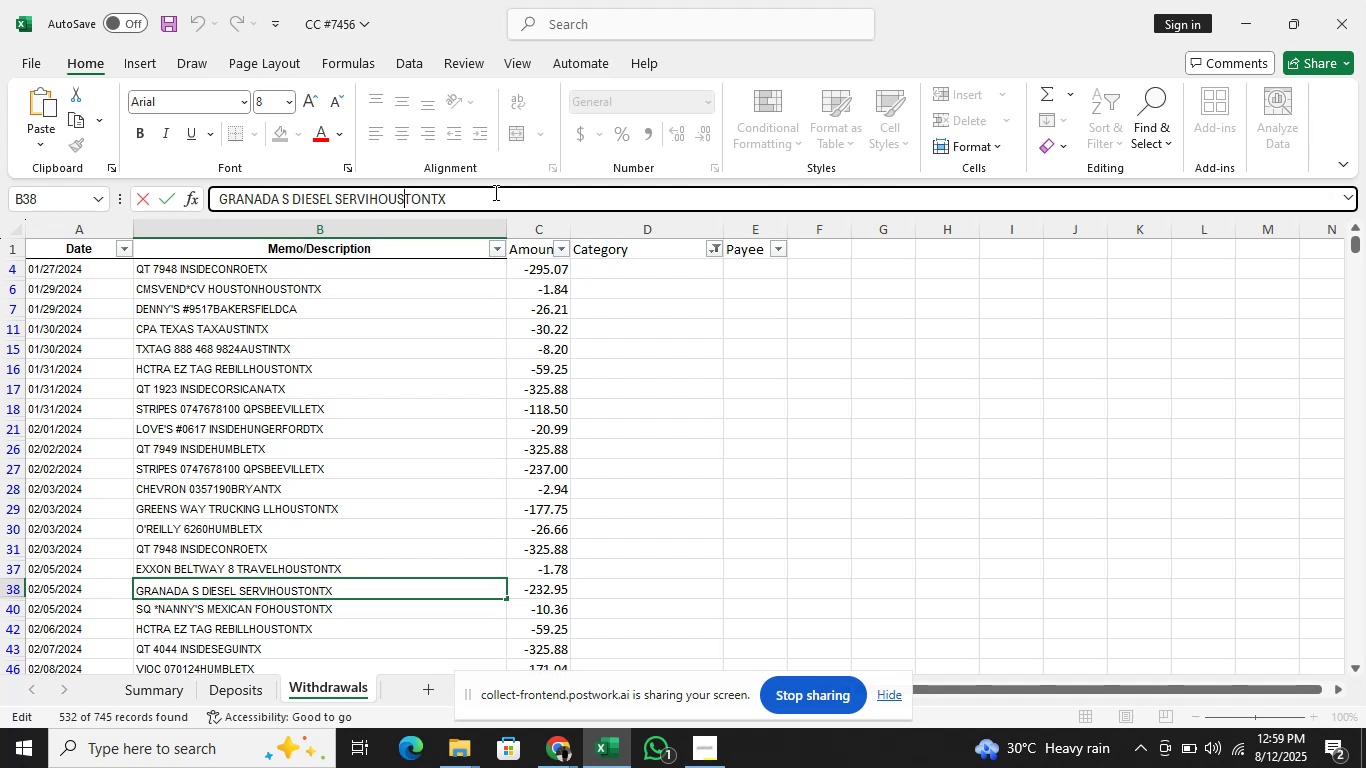 
hold_key(key=ArrowLeft, duration=0.96)
 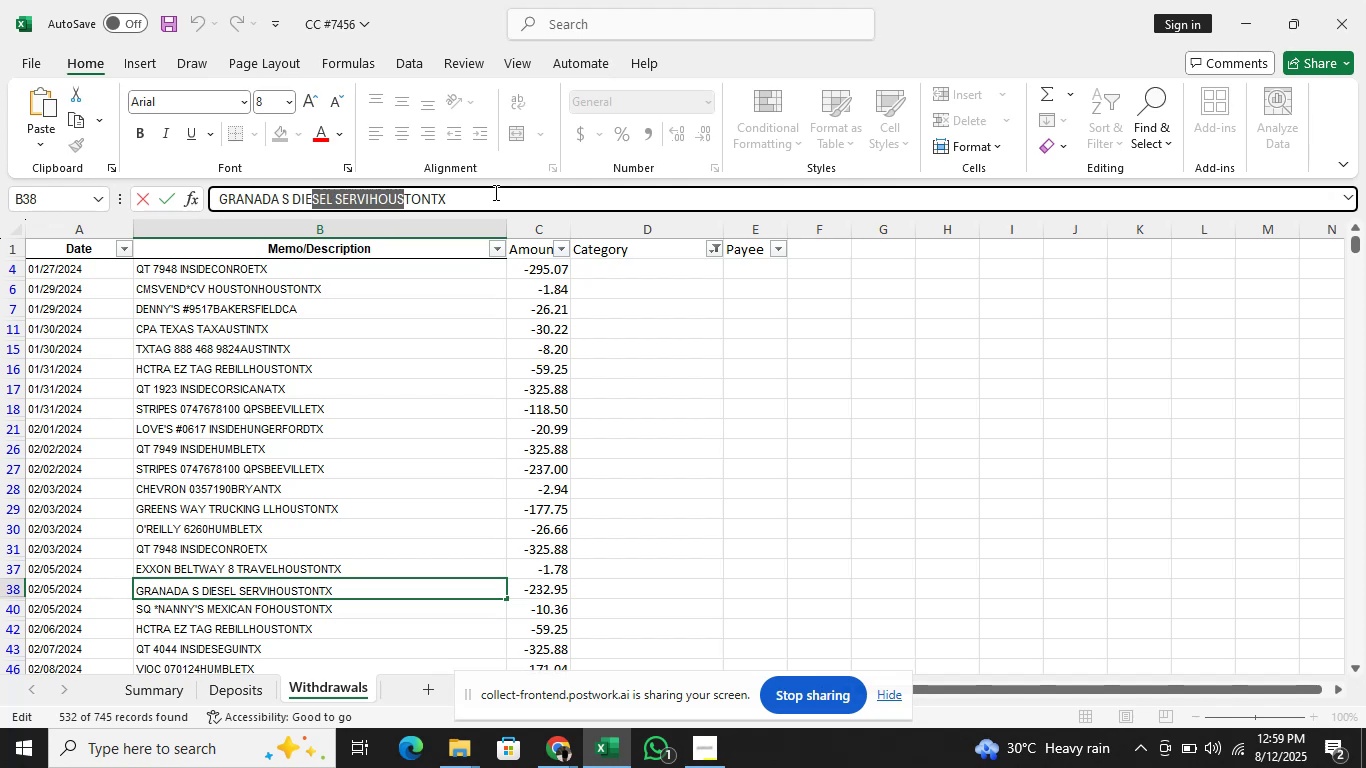 
key(Shift+ArrowLeft)
 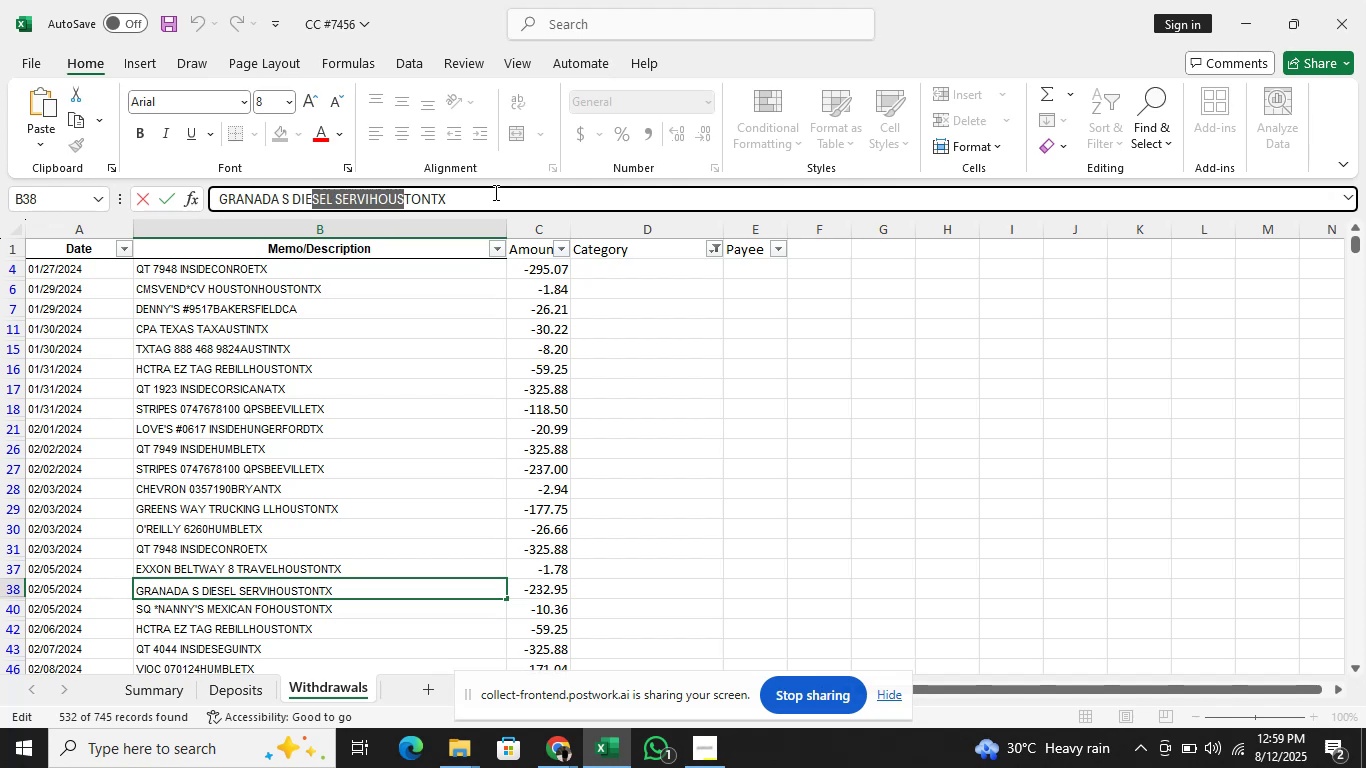 
key(Shift+ArrowLeft)
 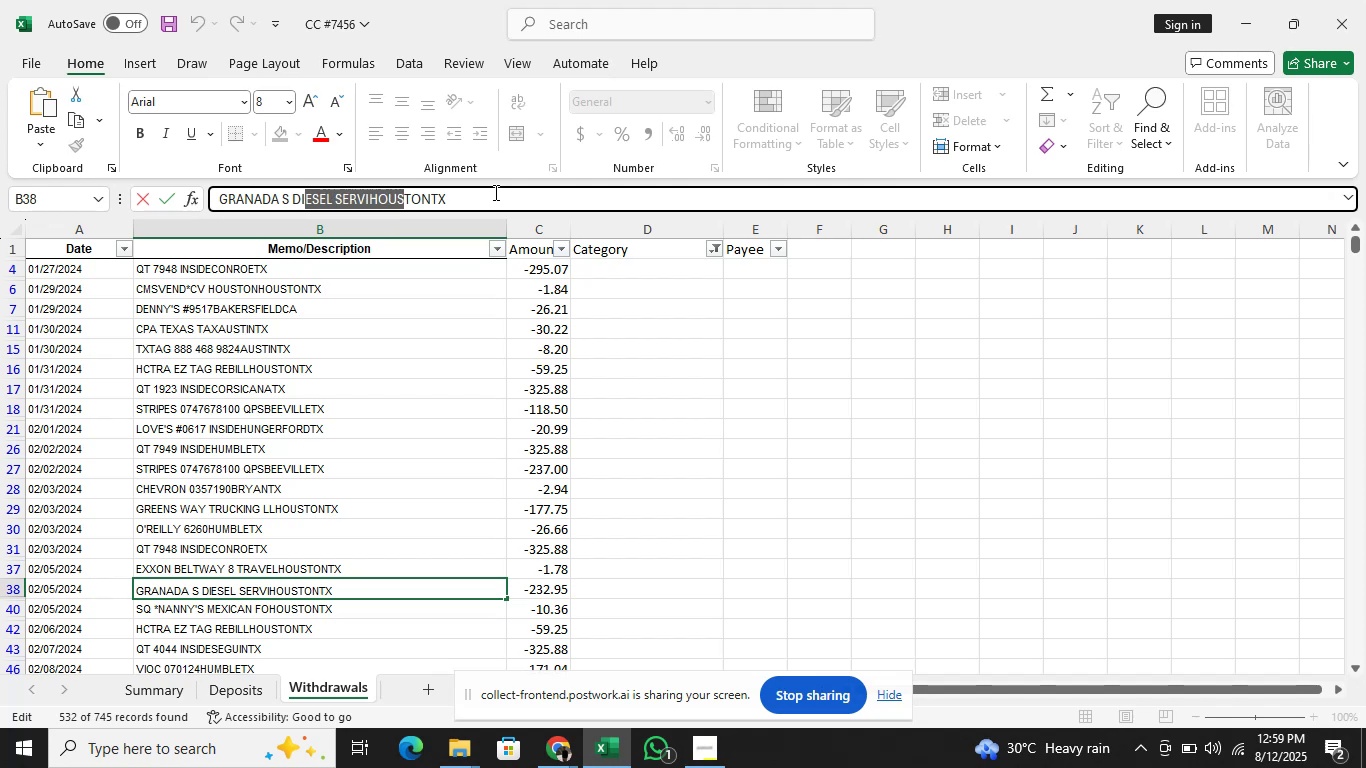 
key(Shift+ArrowLeft)
 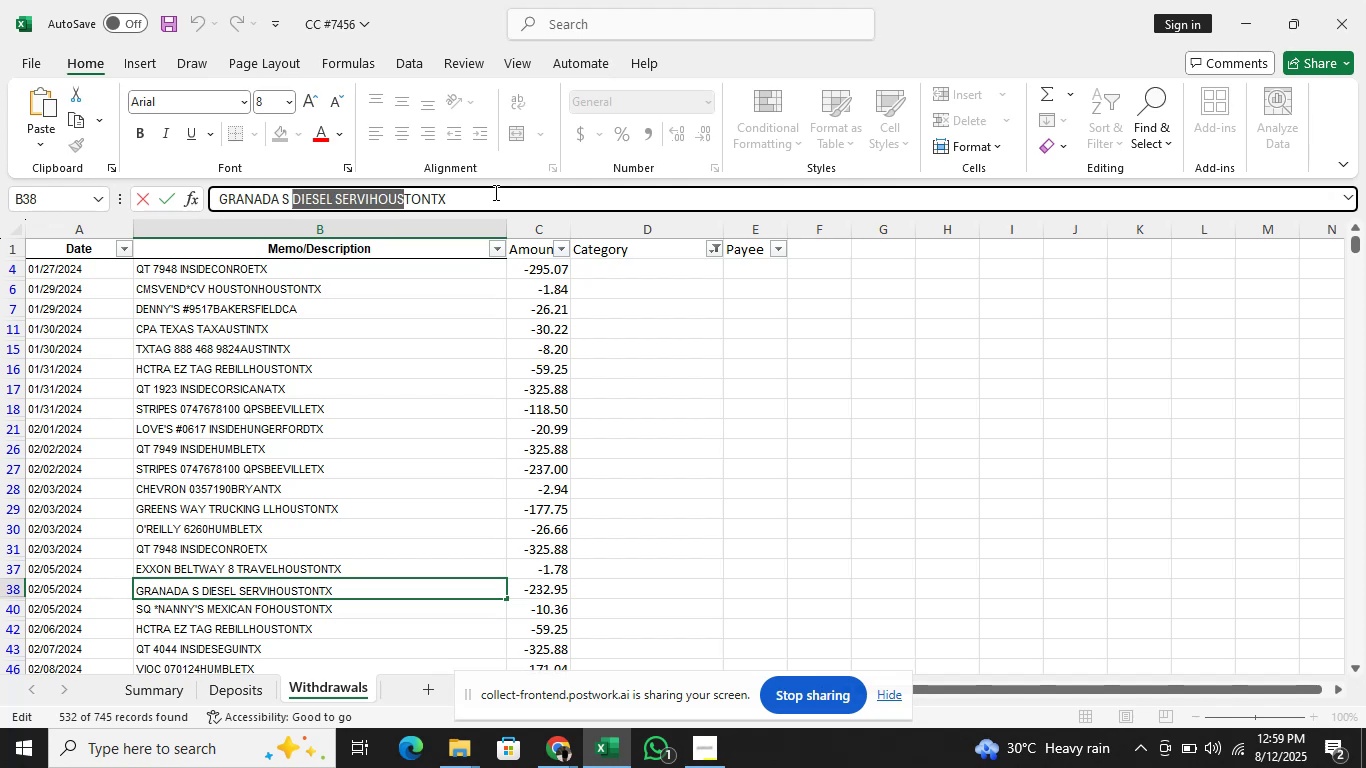 
key(Control+C)
 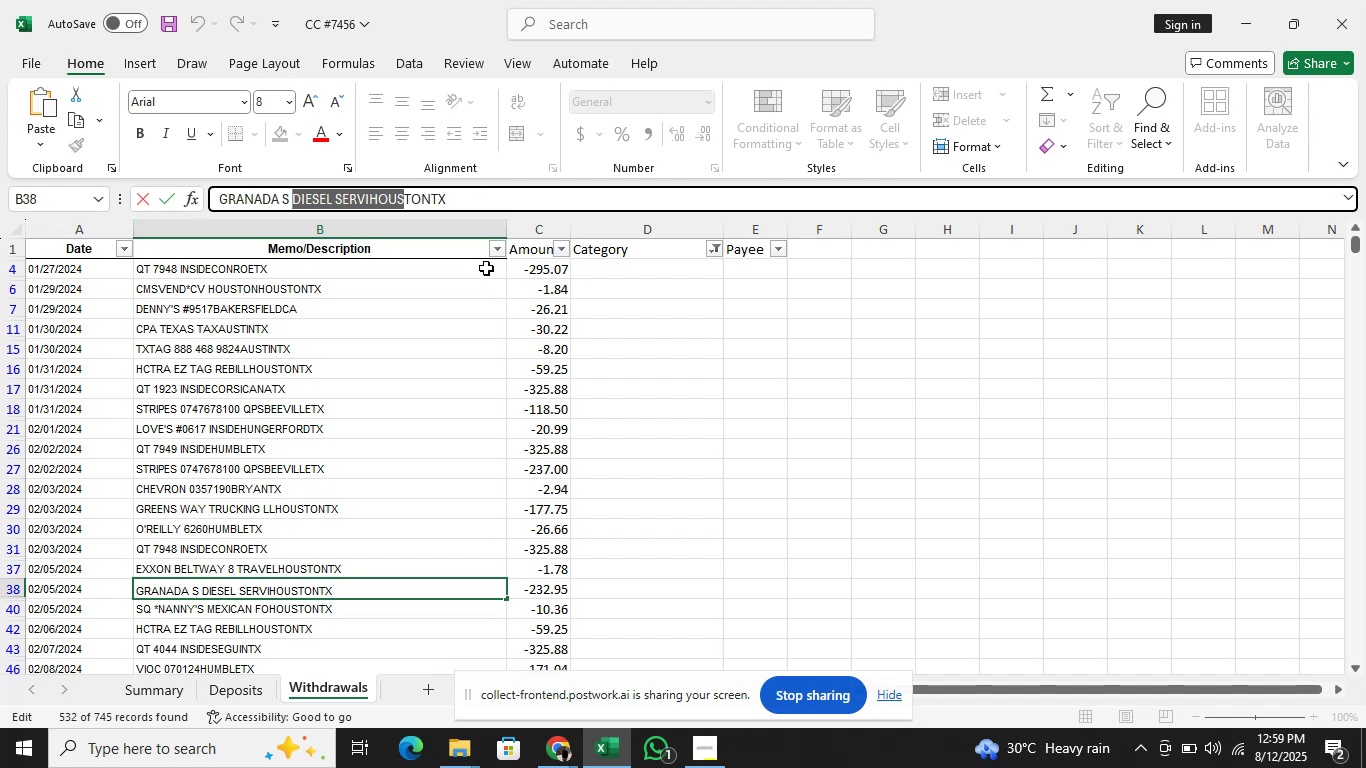 
left_click([496, 252])
 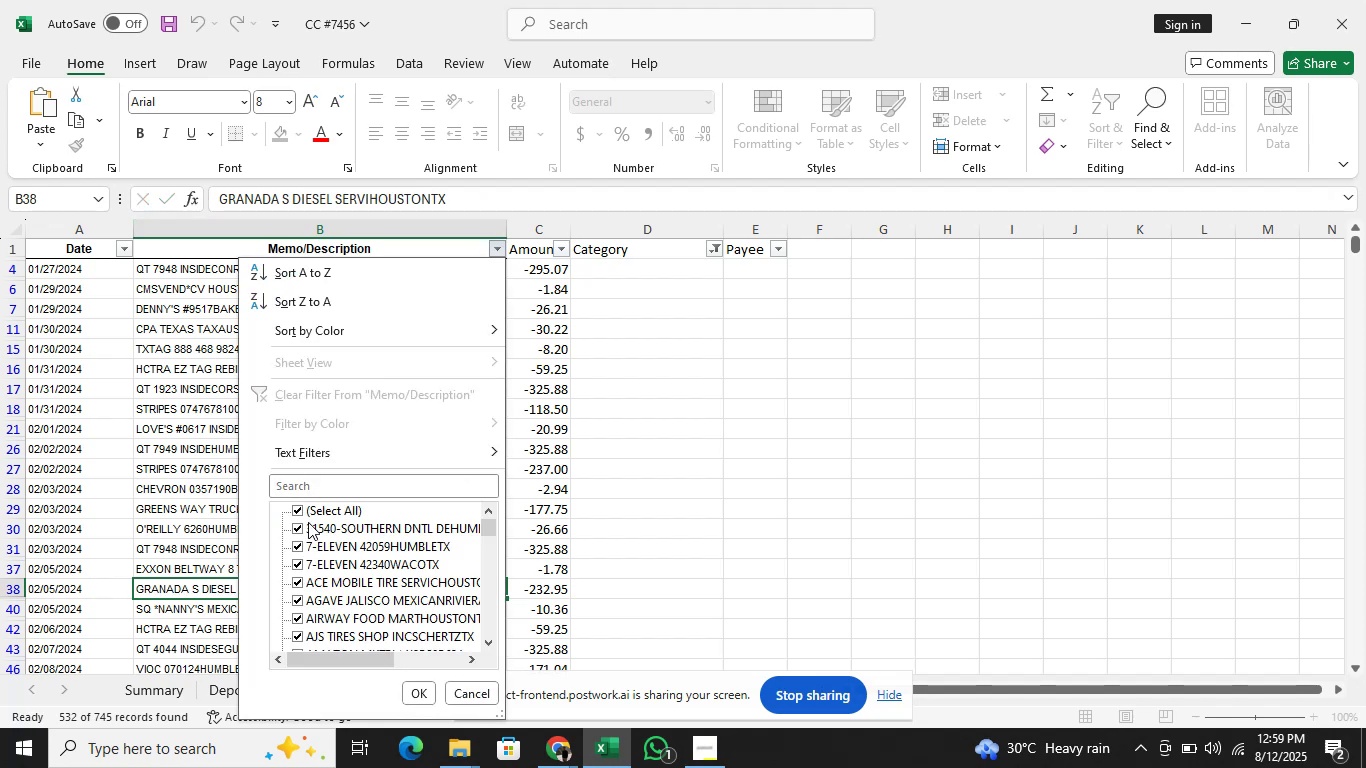 
left_click([308, 508])
 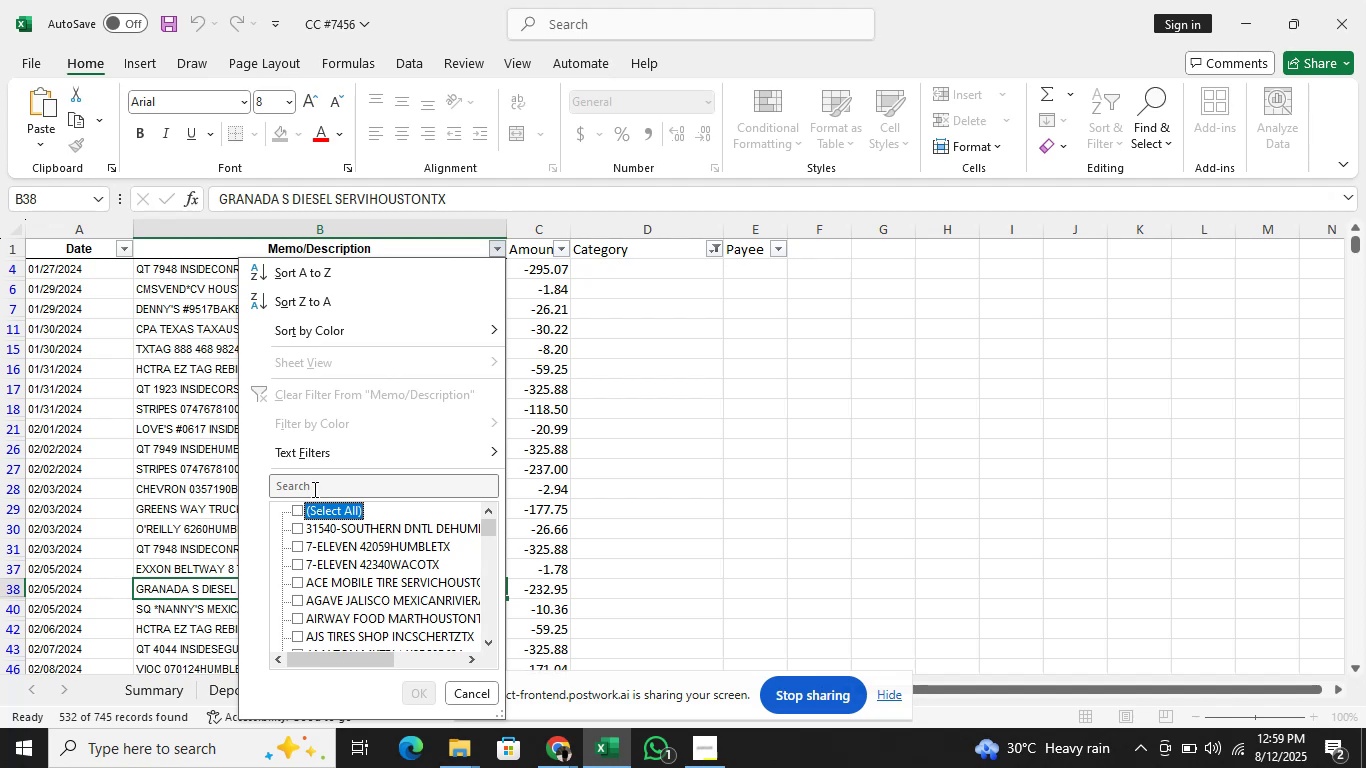 
double_click([314, 479])
 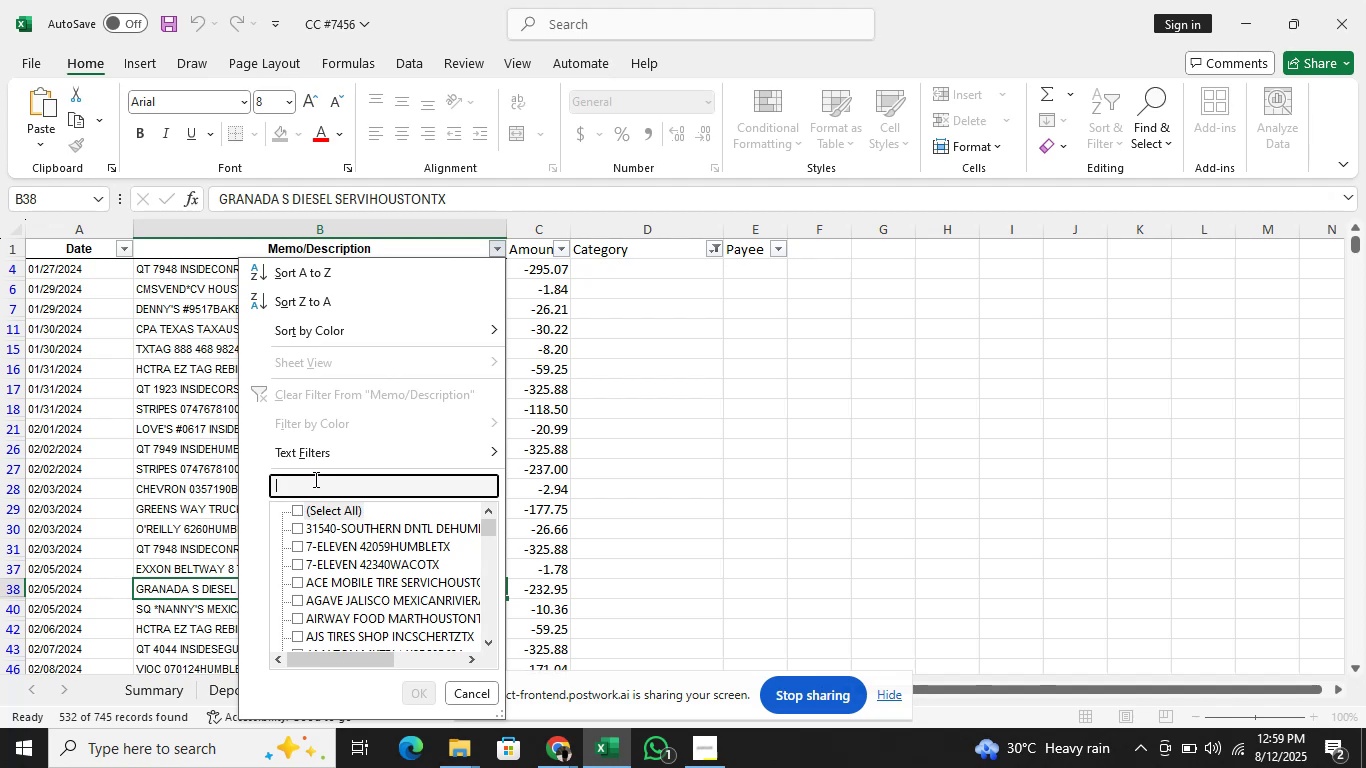 
key(Control+V)
 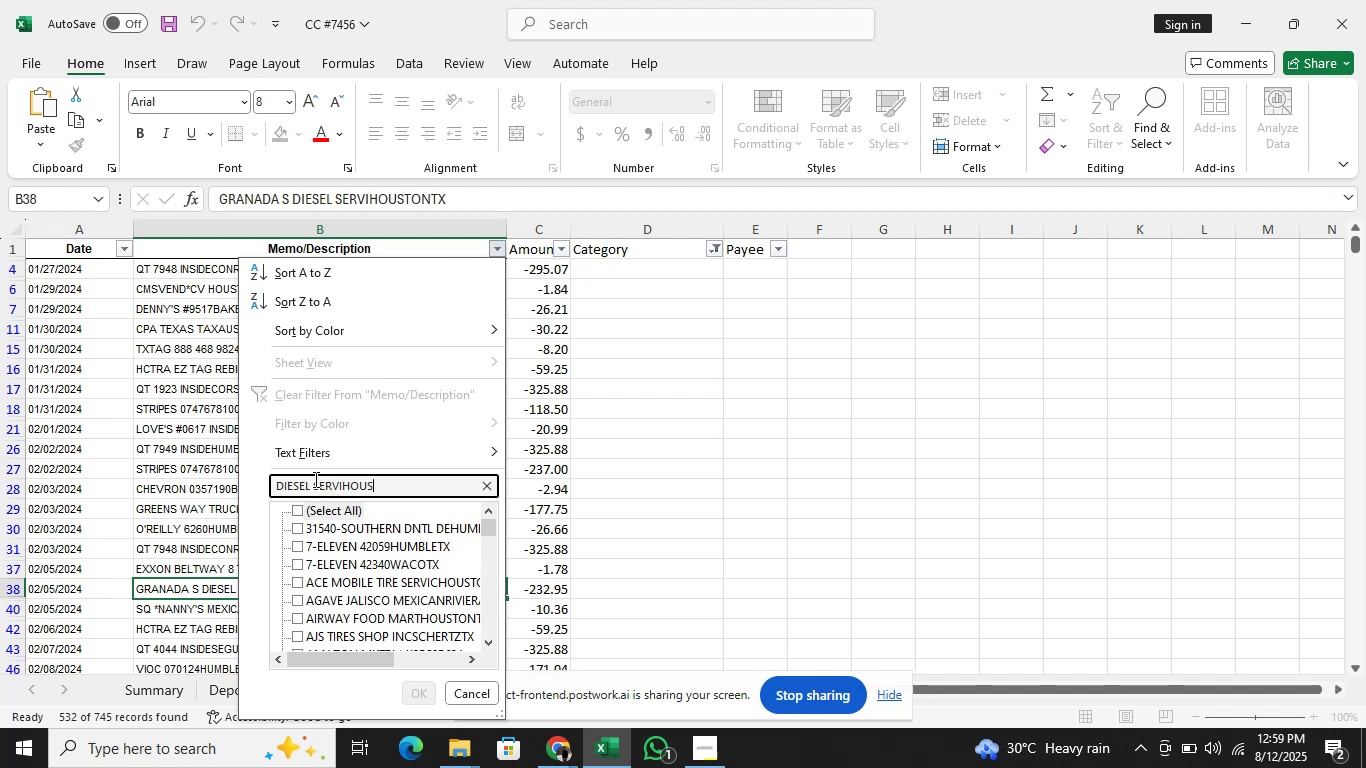 
key(Enter)
 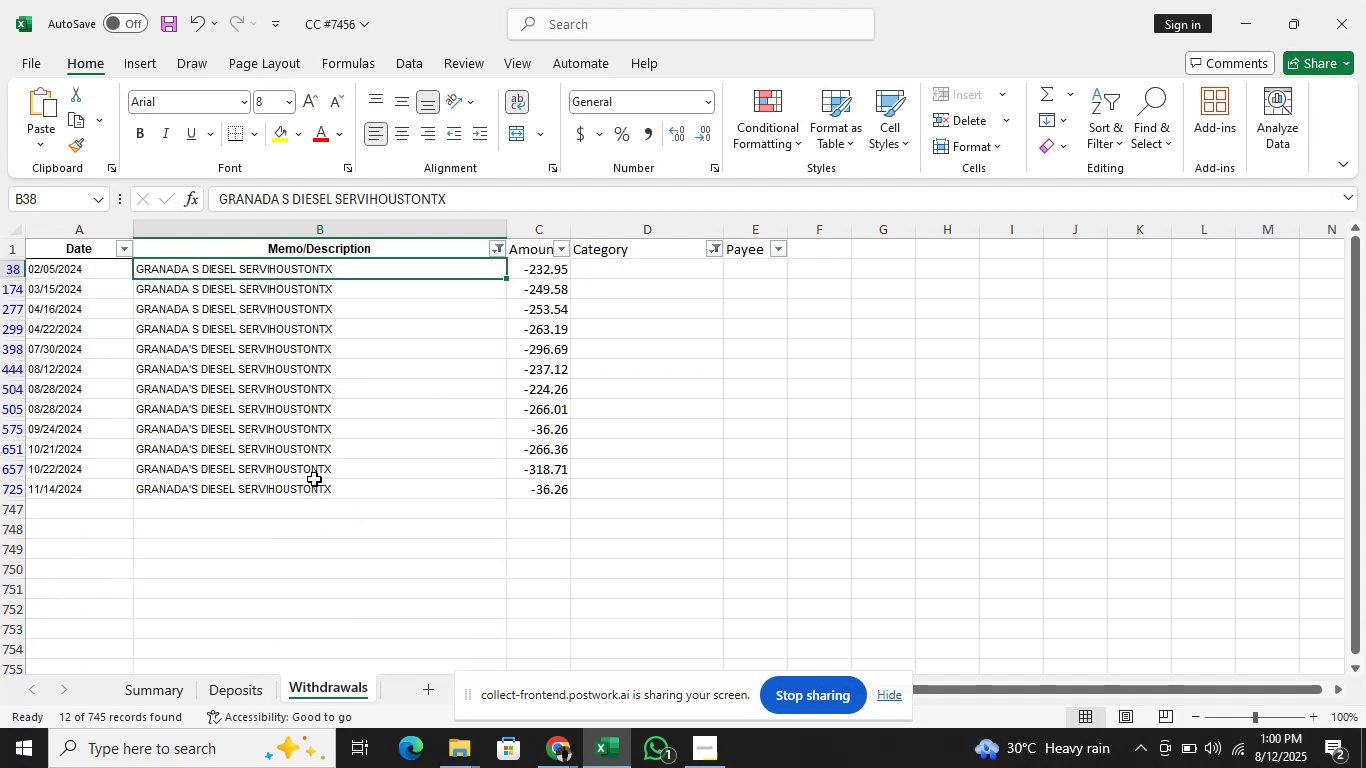 
key(ArrowDown)
 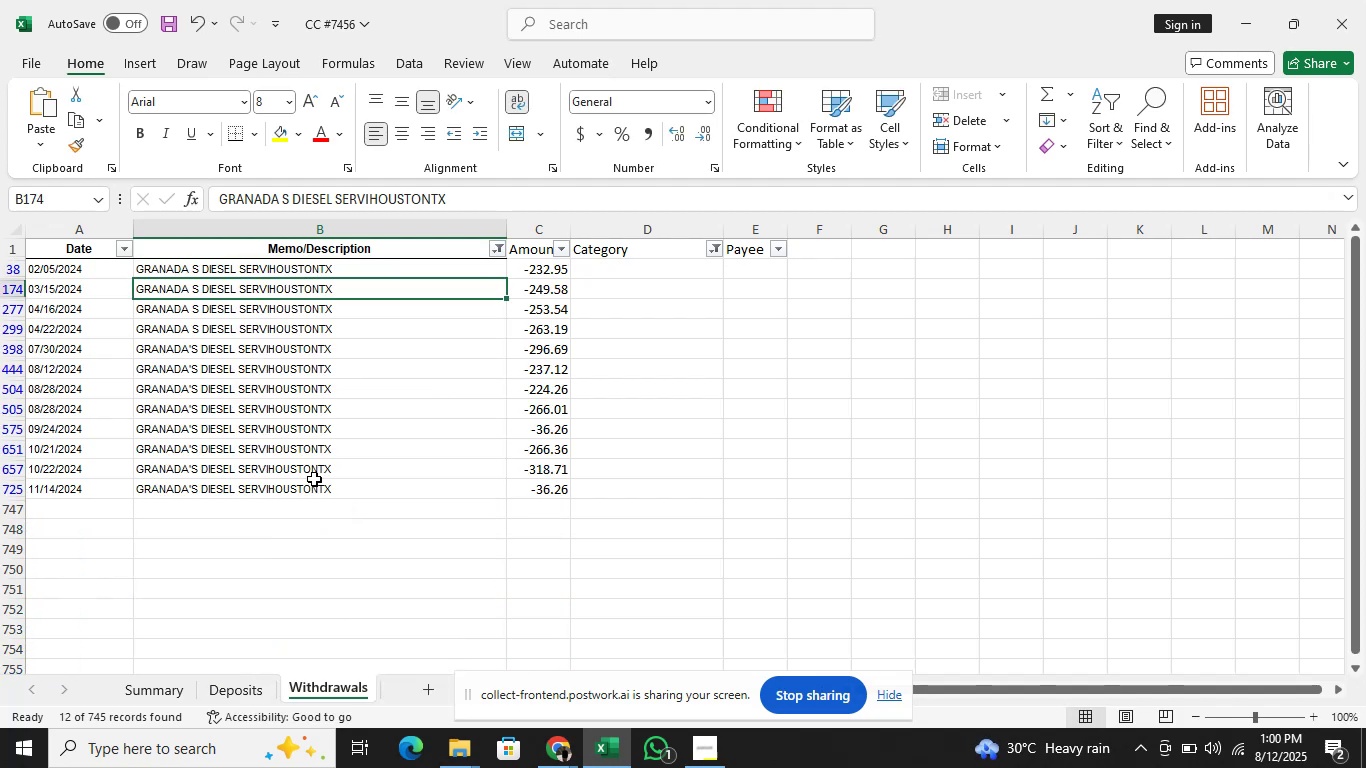 
key(ArrowUp)
 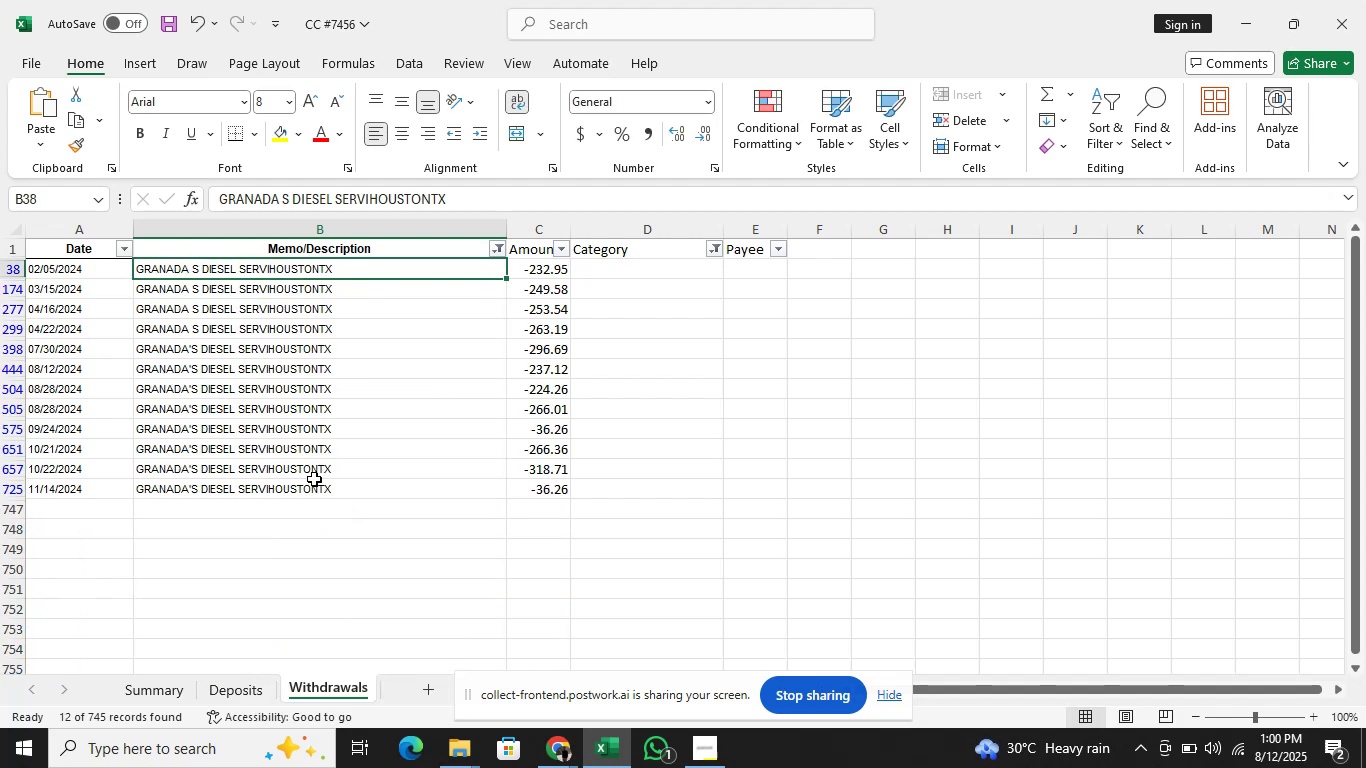 
key(ArrowRight)
 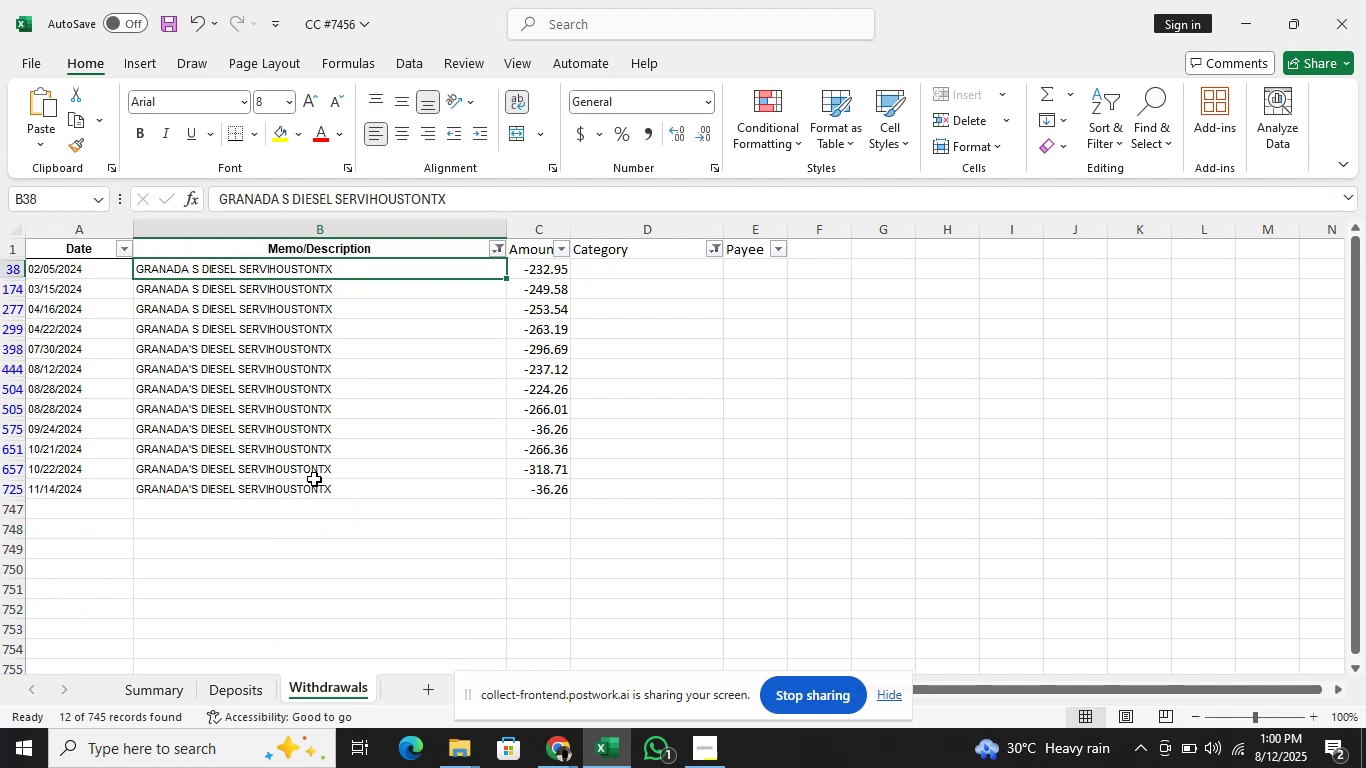 
key(ArrowRight)
 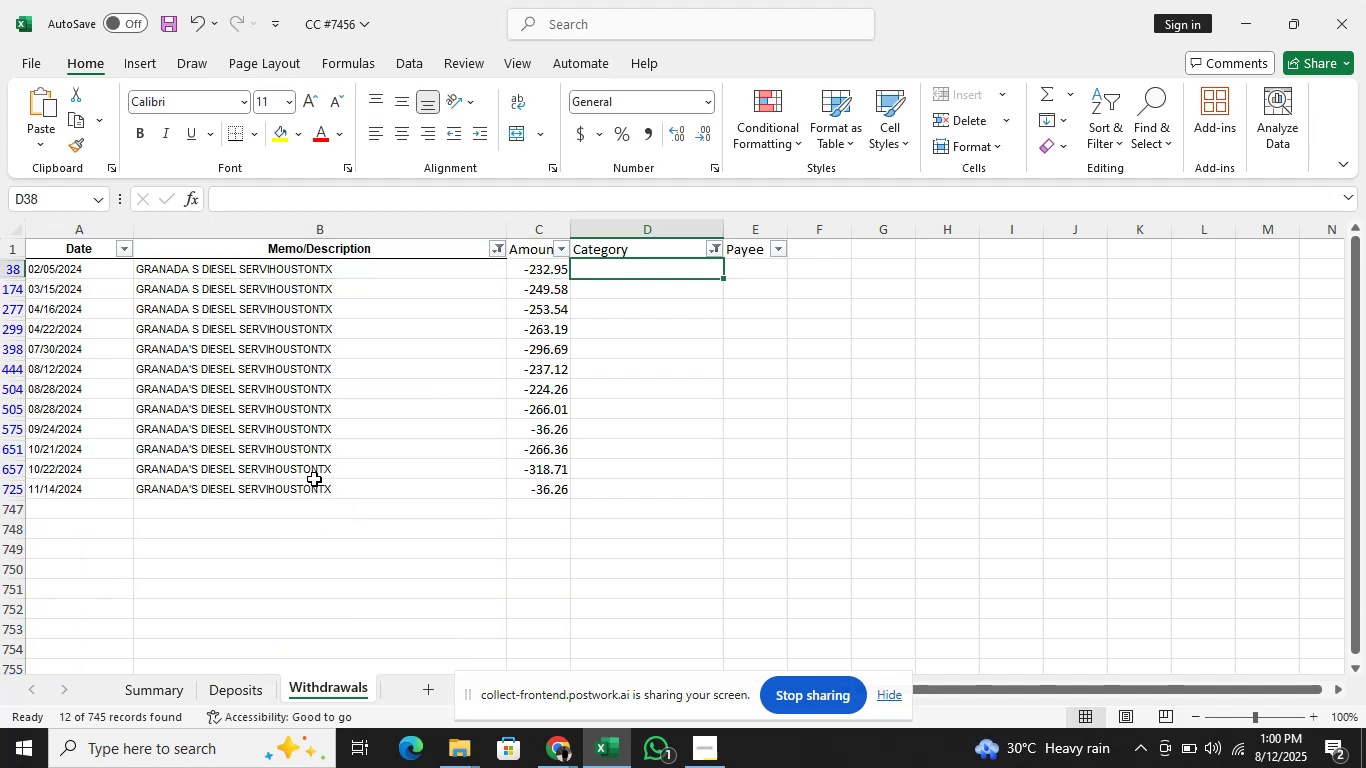 
key(Shift+R)
 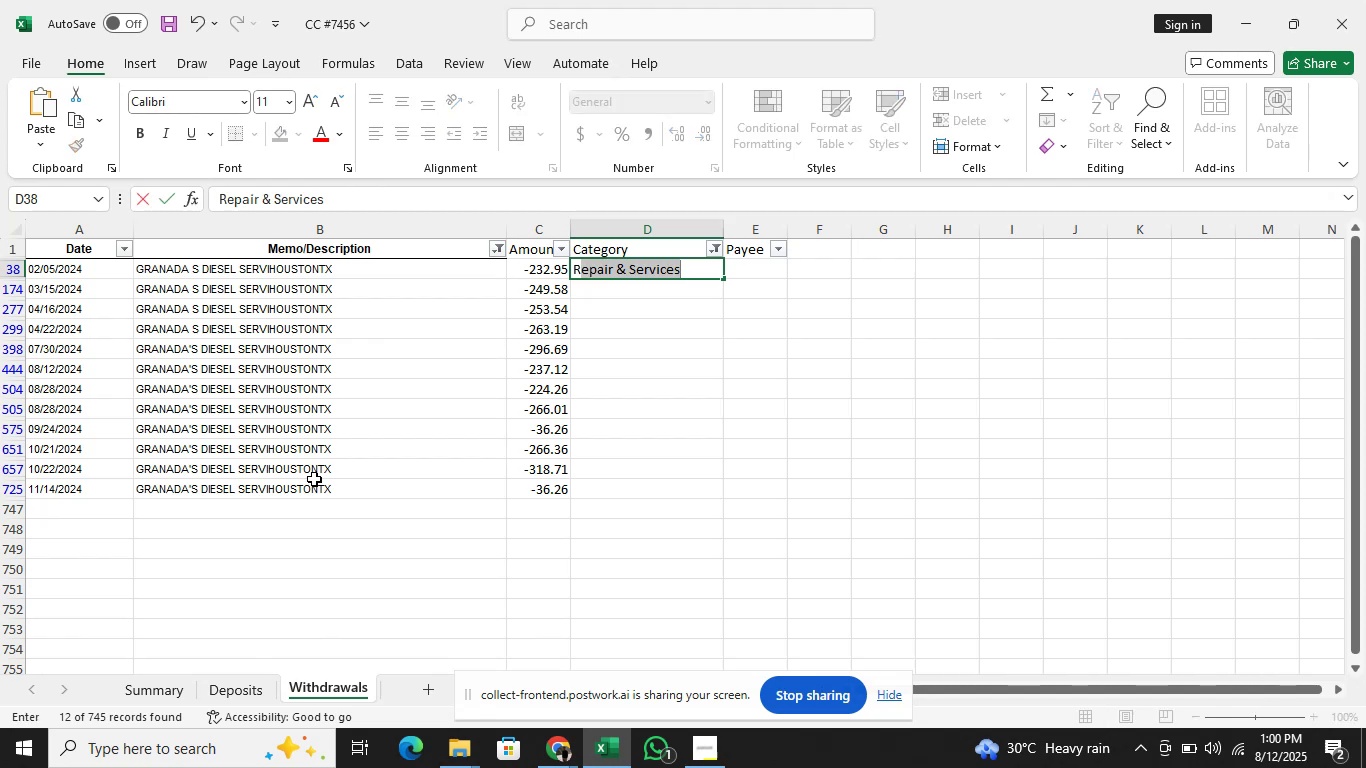 
key(Enter)
 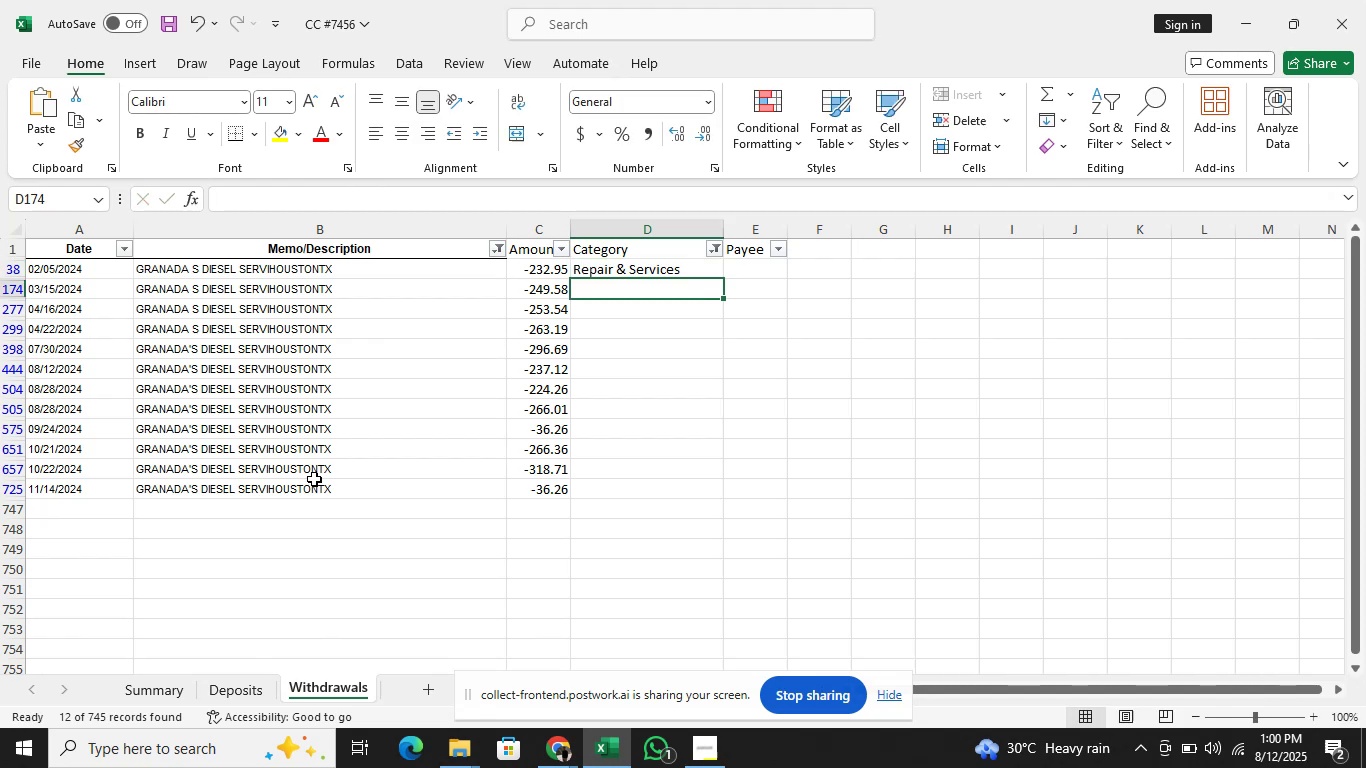 
key(ArrowUp)
 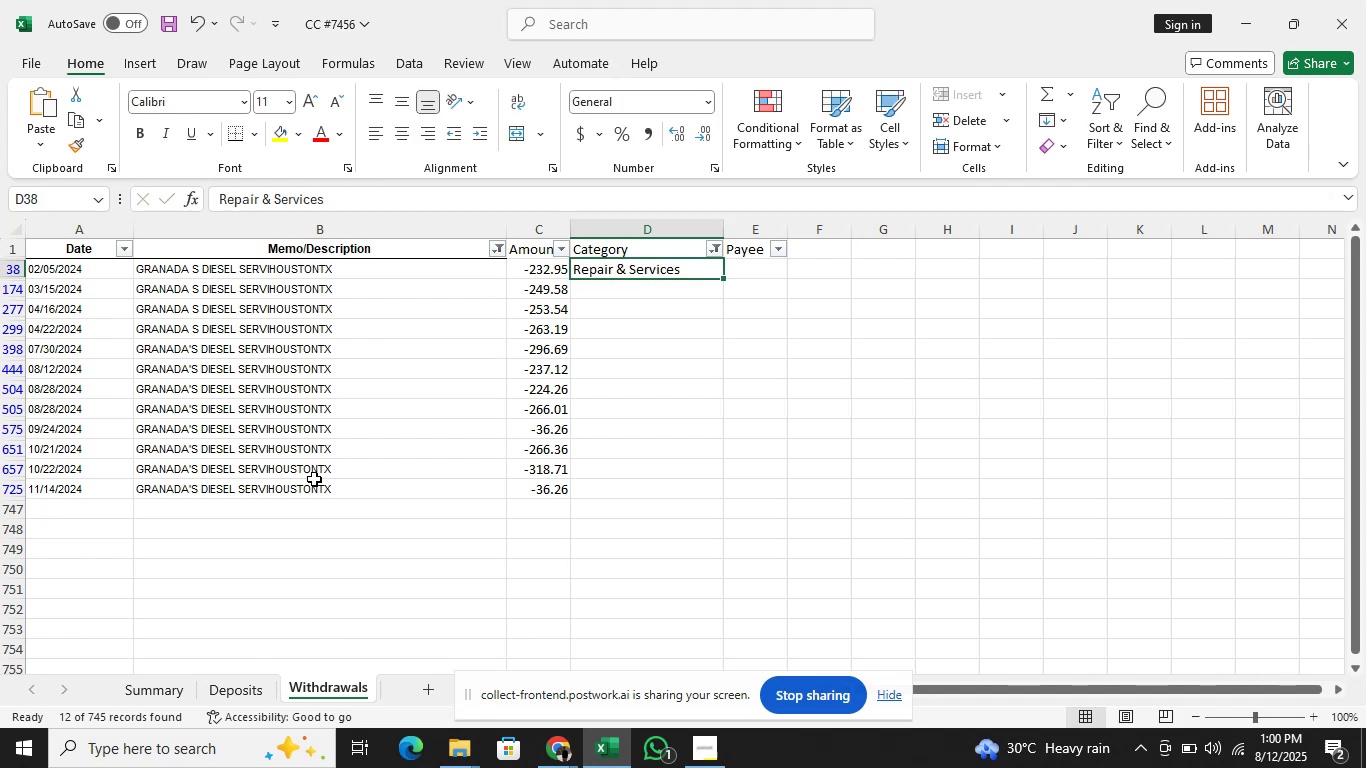 
hold_key(key=ArrowDown, duration=0.97)
 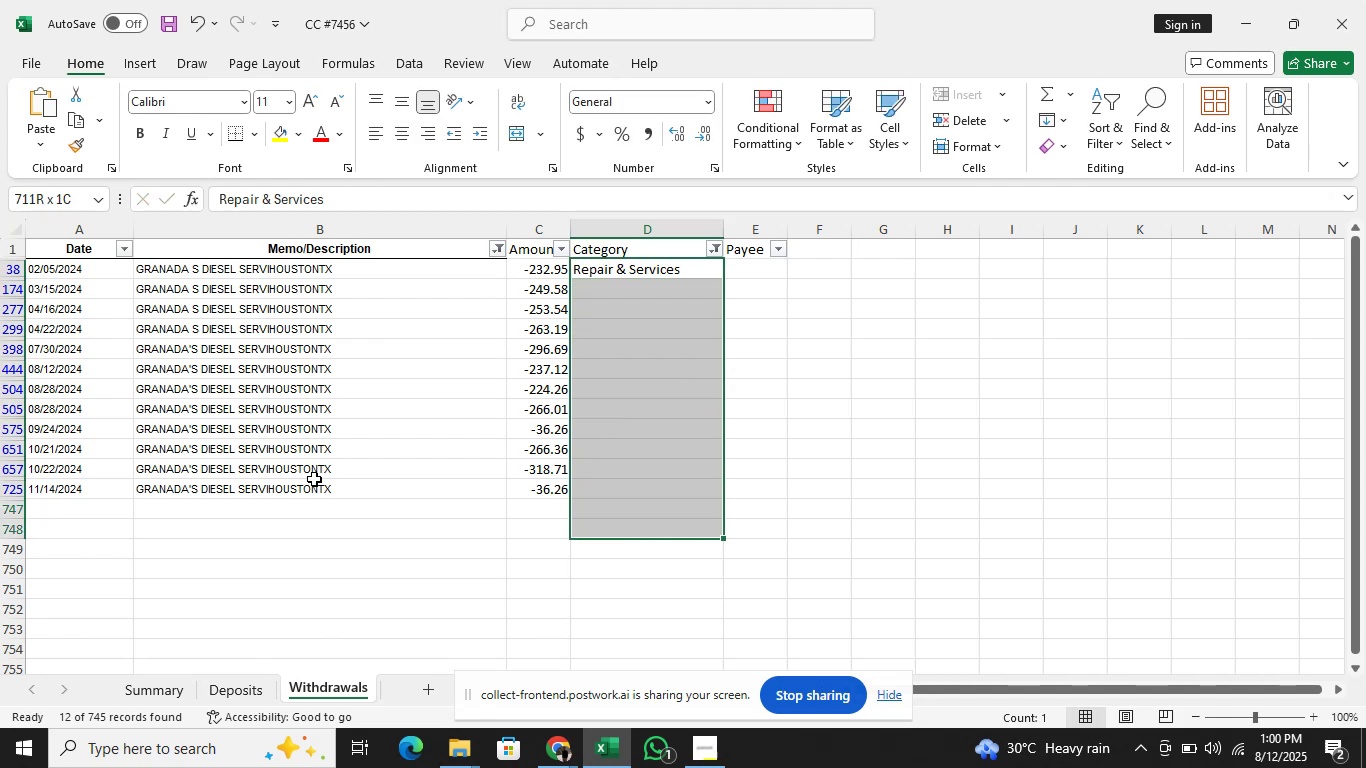 
key(Shift+ArrowUp)
 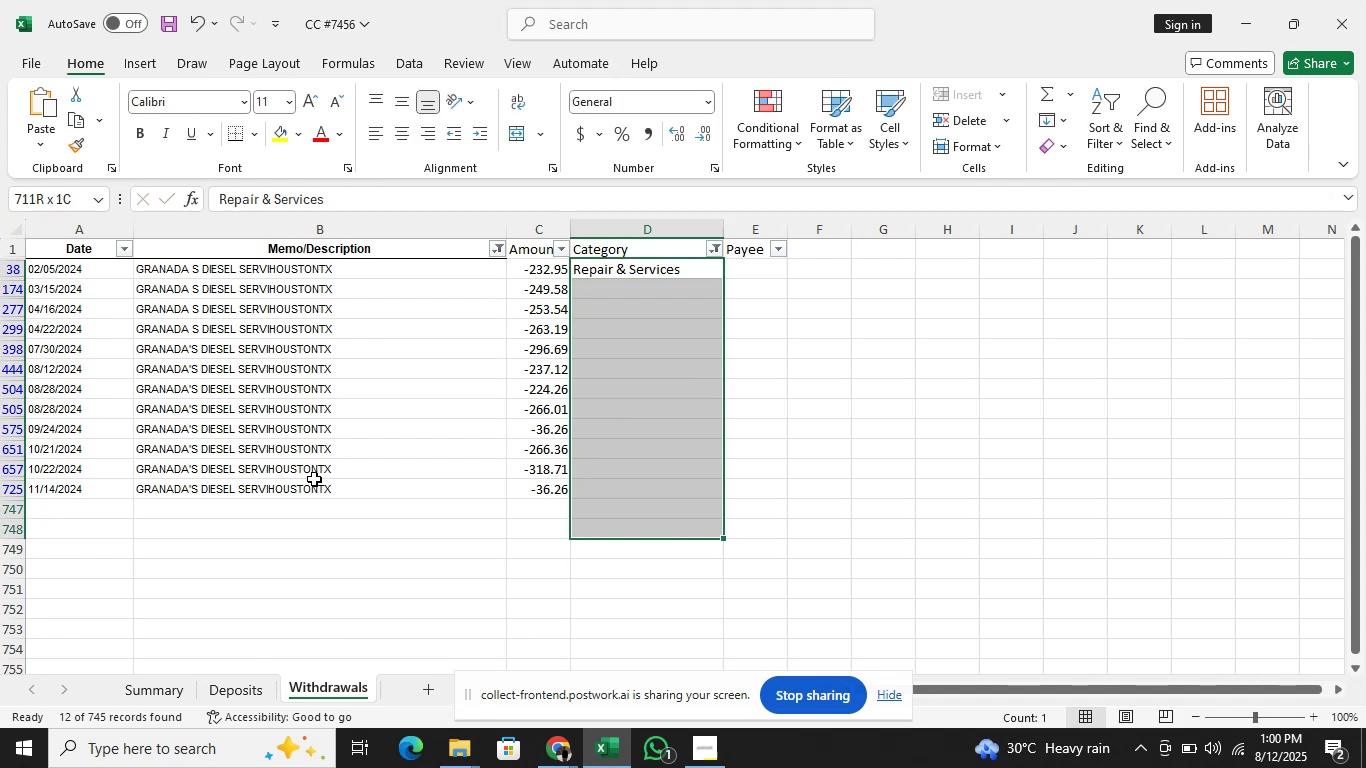 
key(Shift+ArrowUp)
 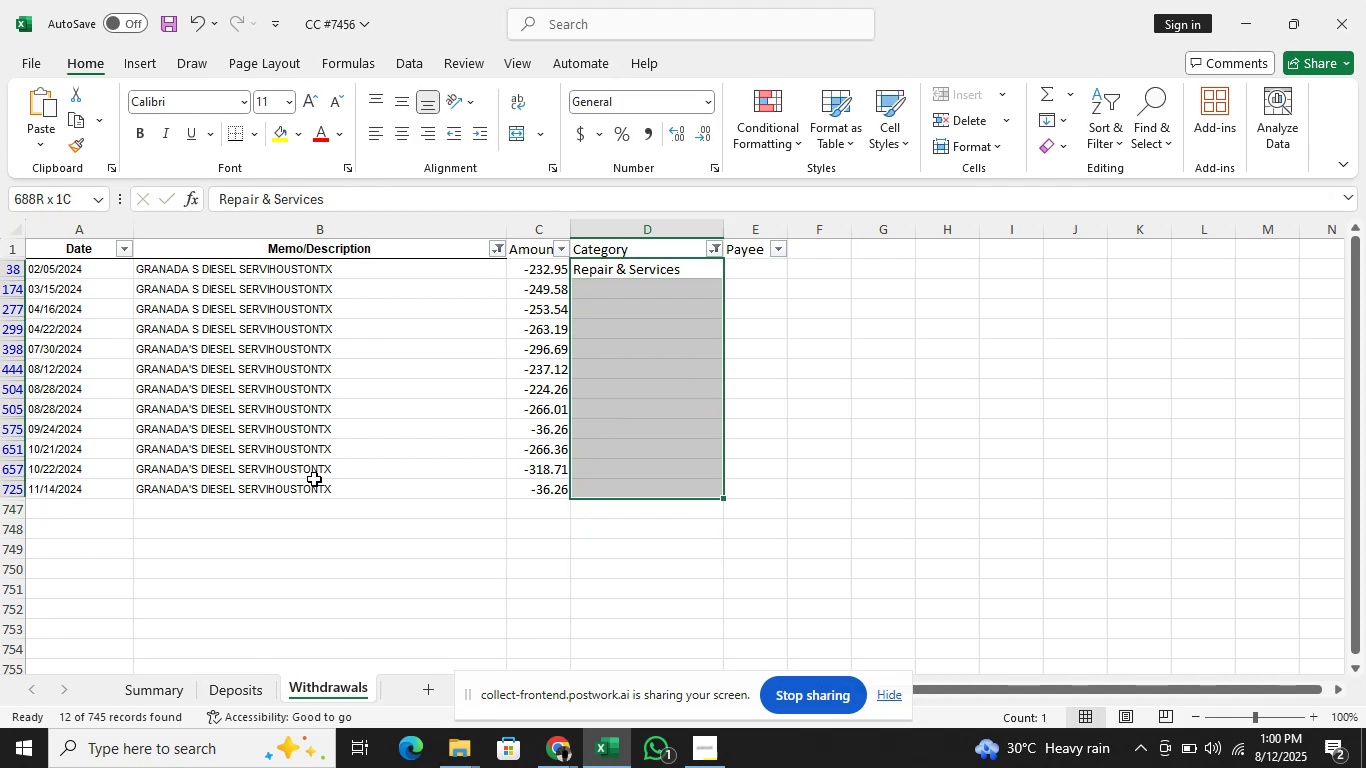 
key(Control+D)
 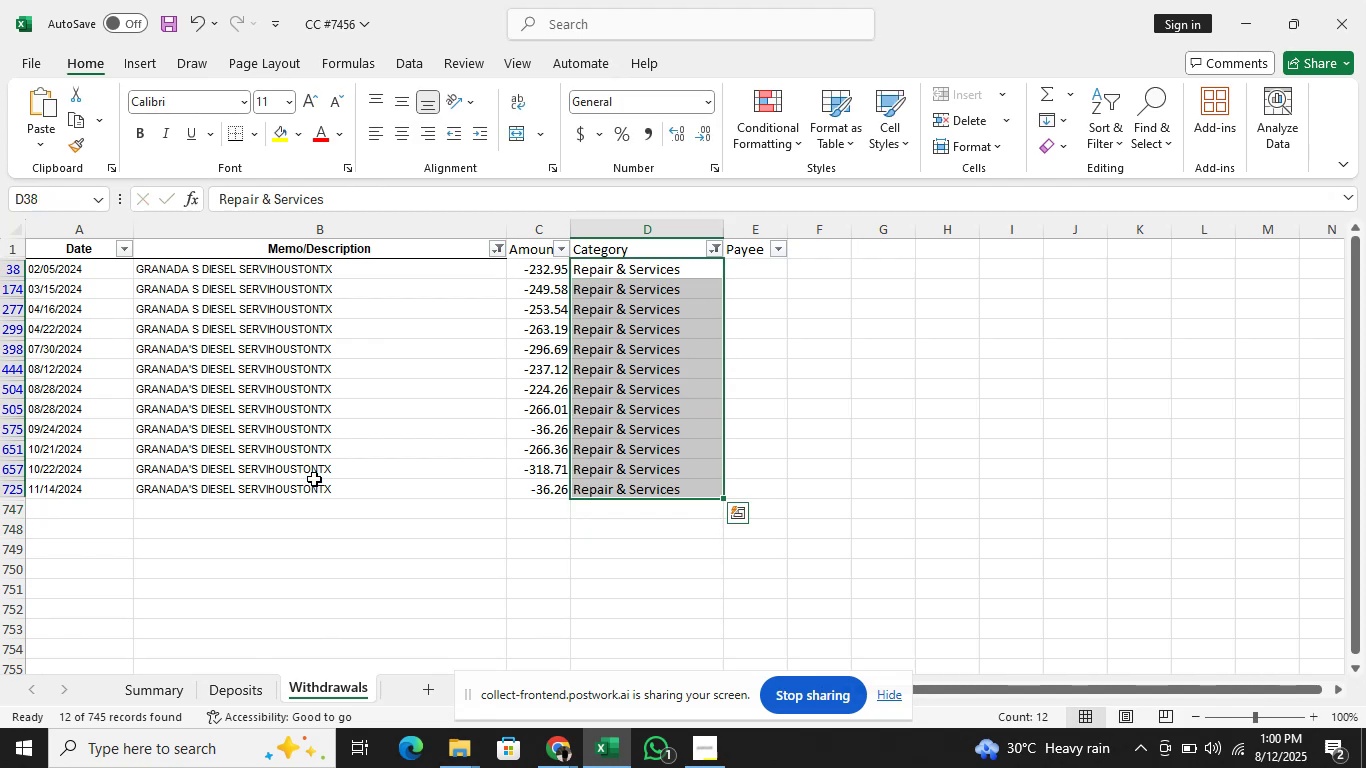 
key(ArrowDown)
 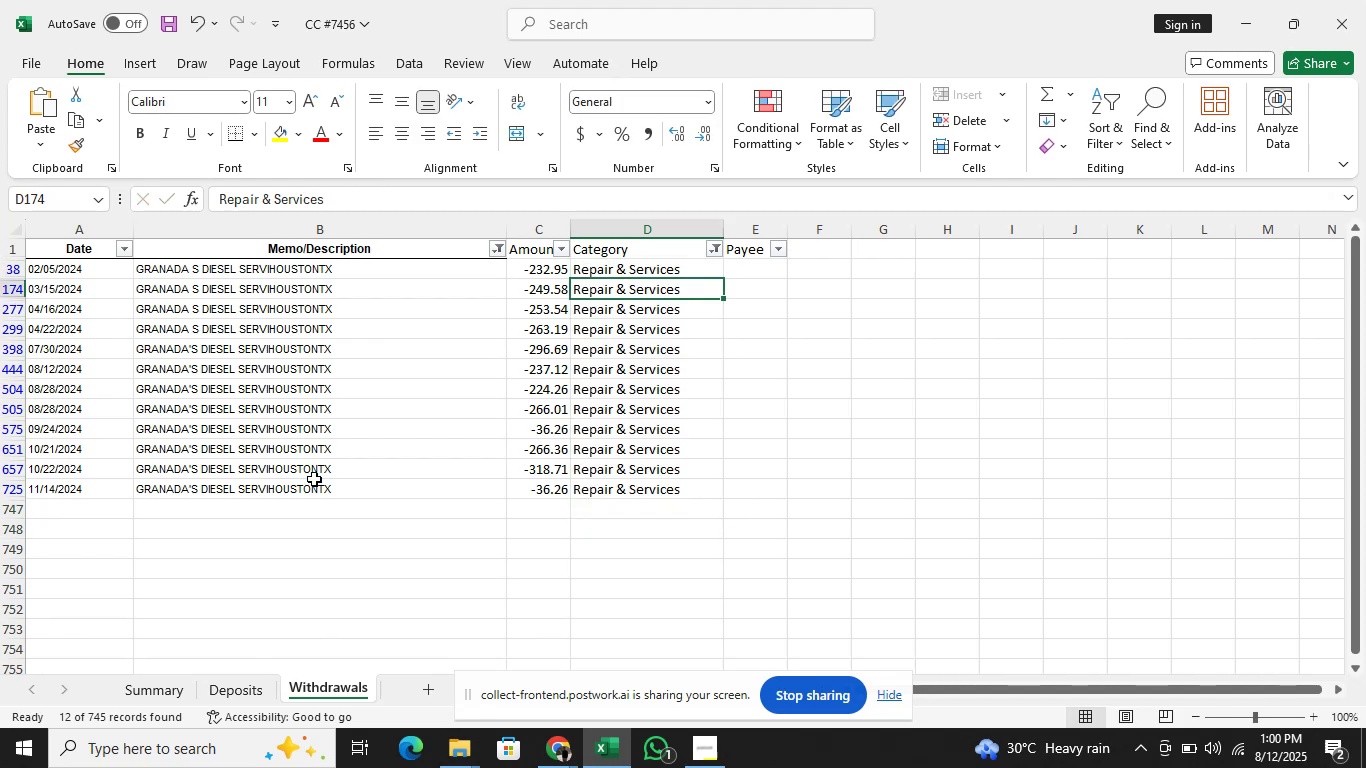 
key(ArrowUp)
 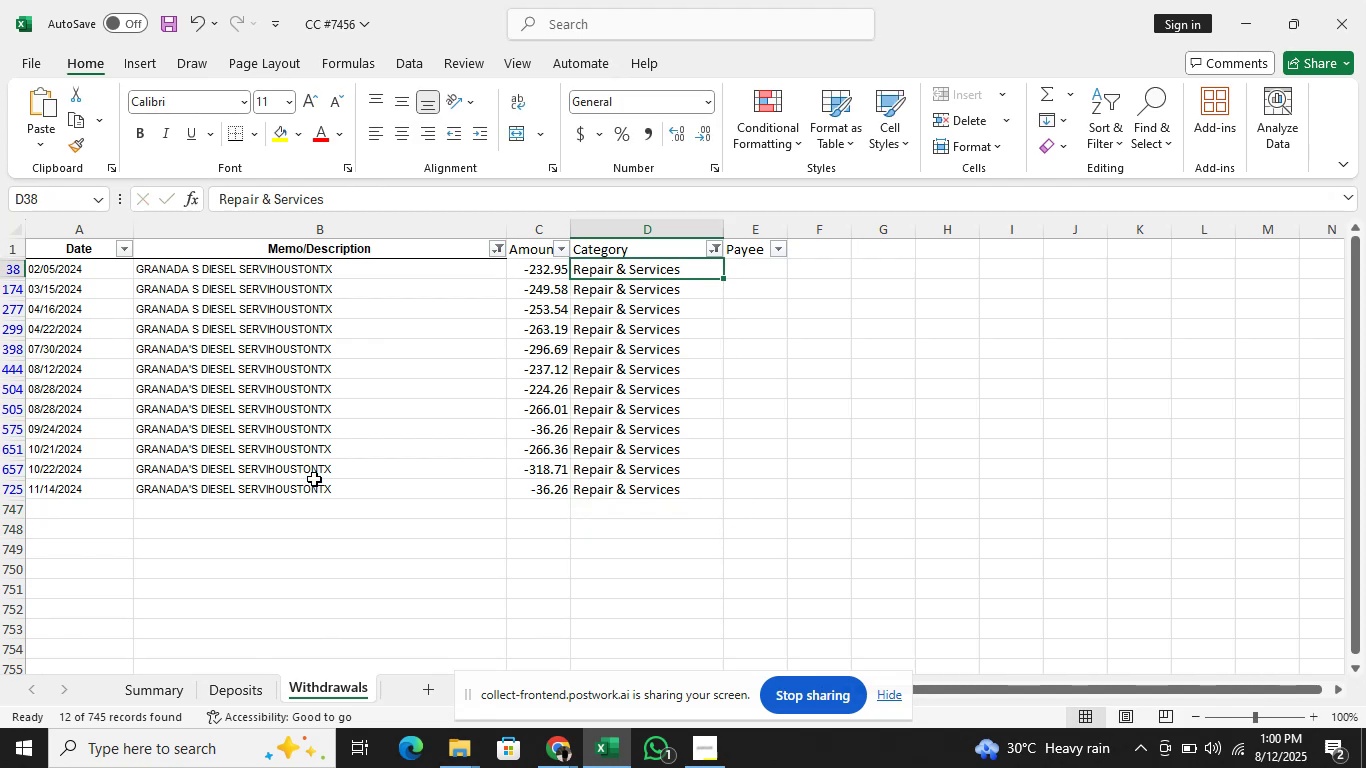 
key(ArrowLeft)
 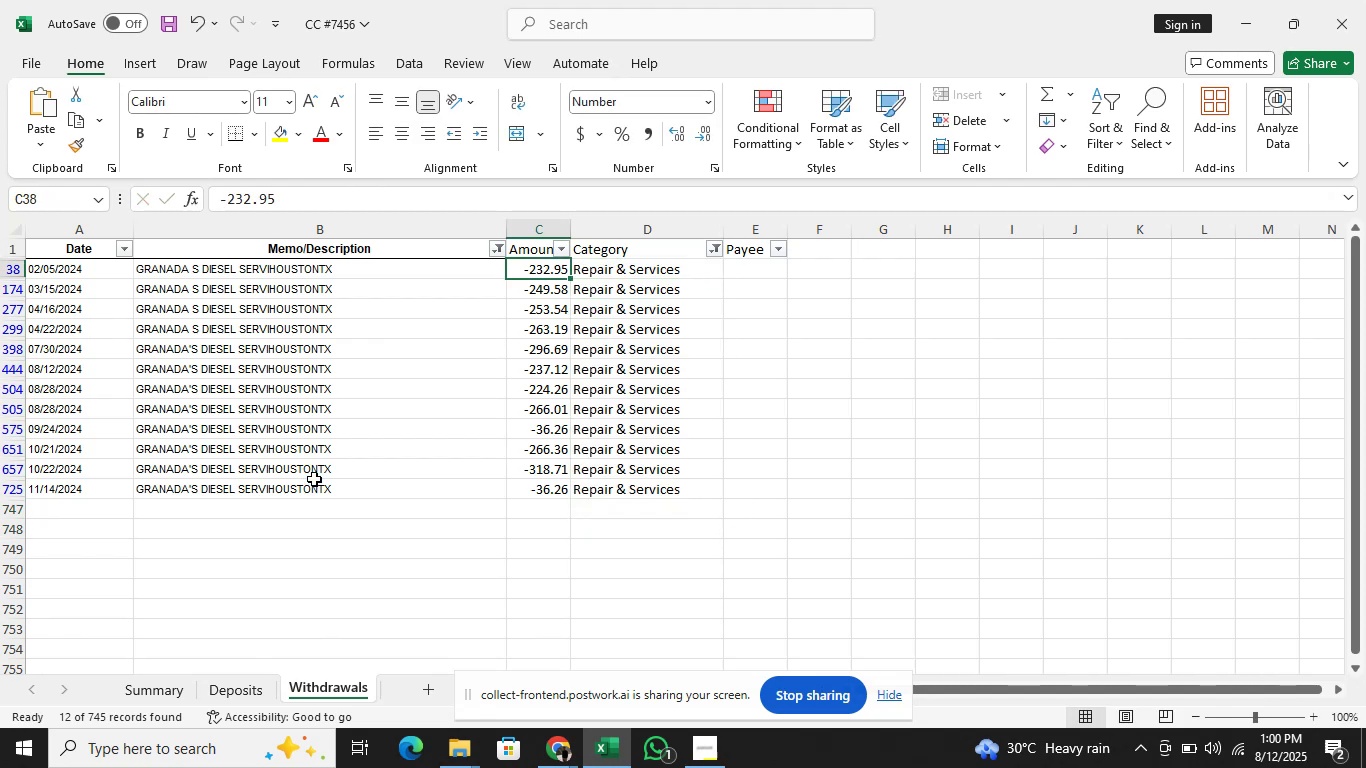 
key(ArrowLeft)
 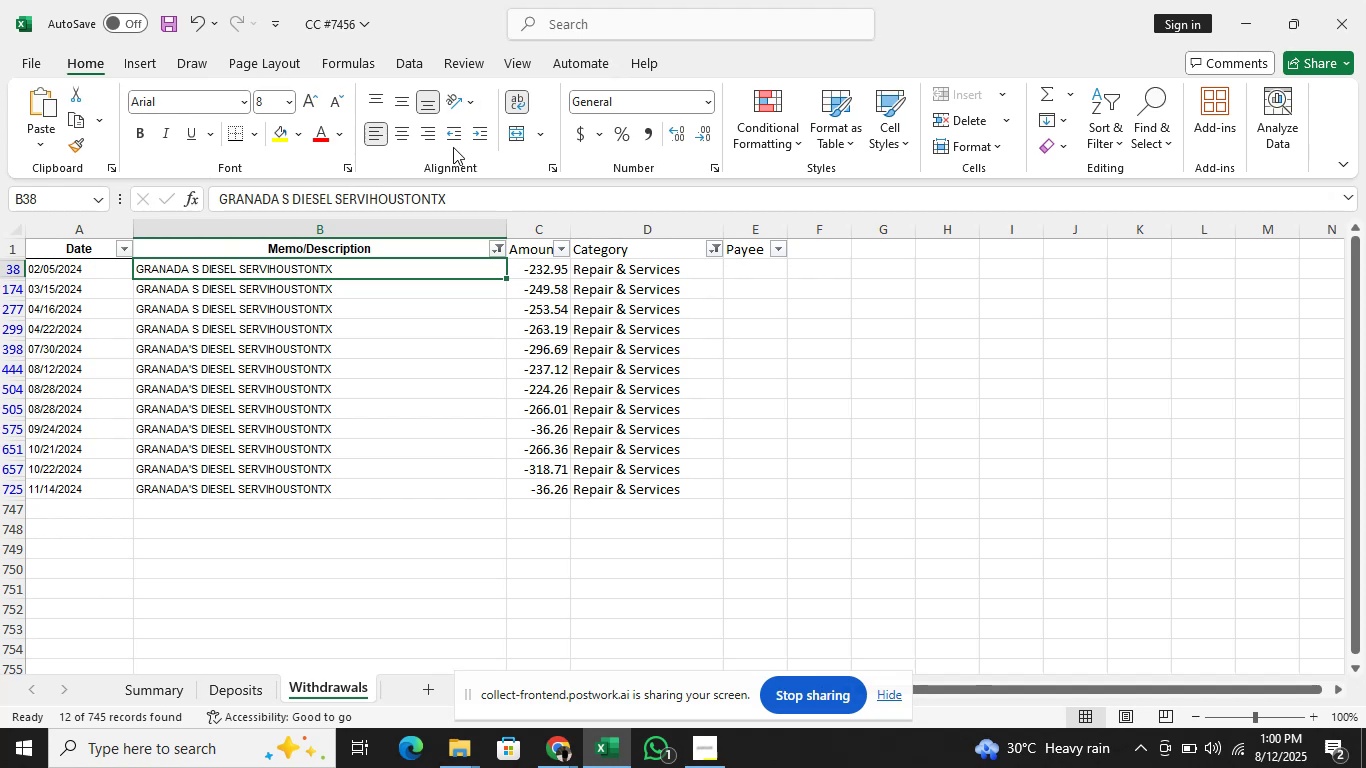 
left_click_drag(start_coordinate=[461, 189], to_coordinate=[210, 189])
 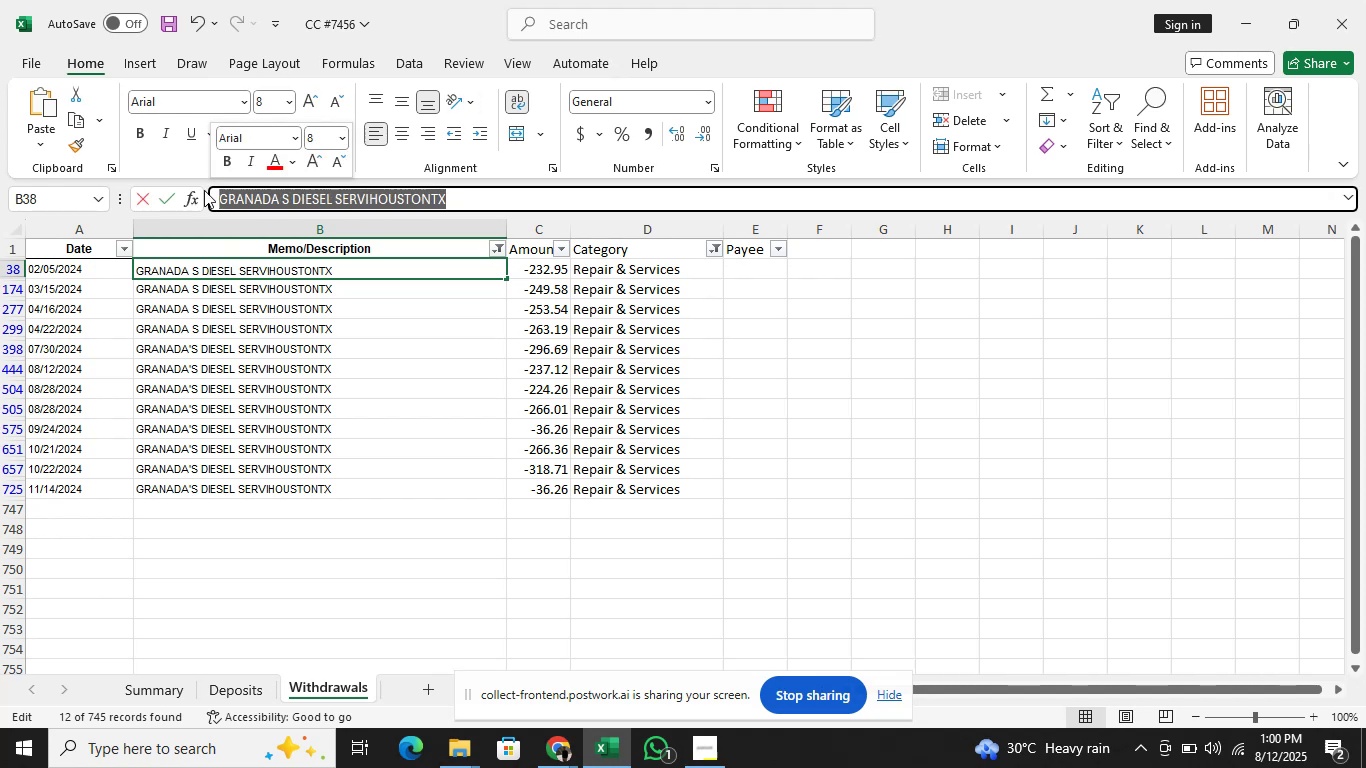 
key(Control+C)
 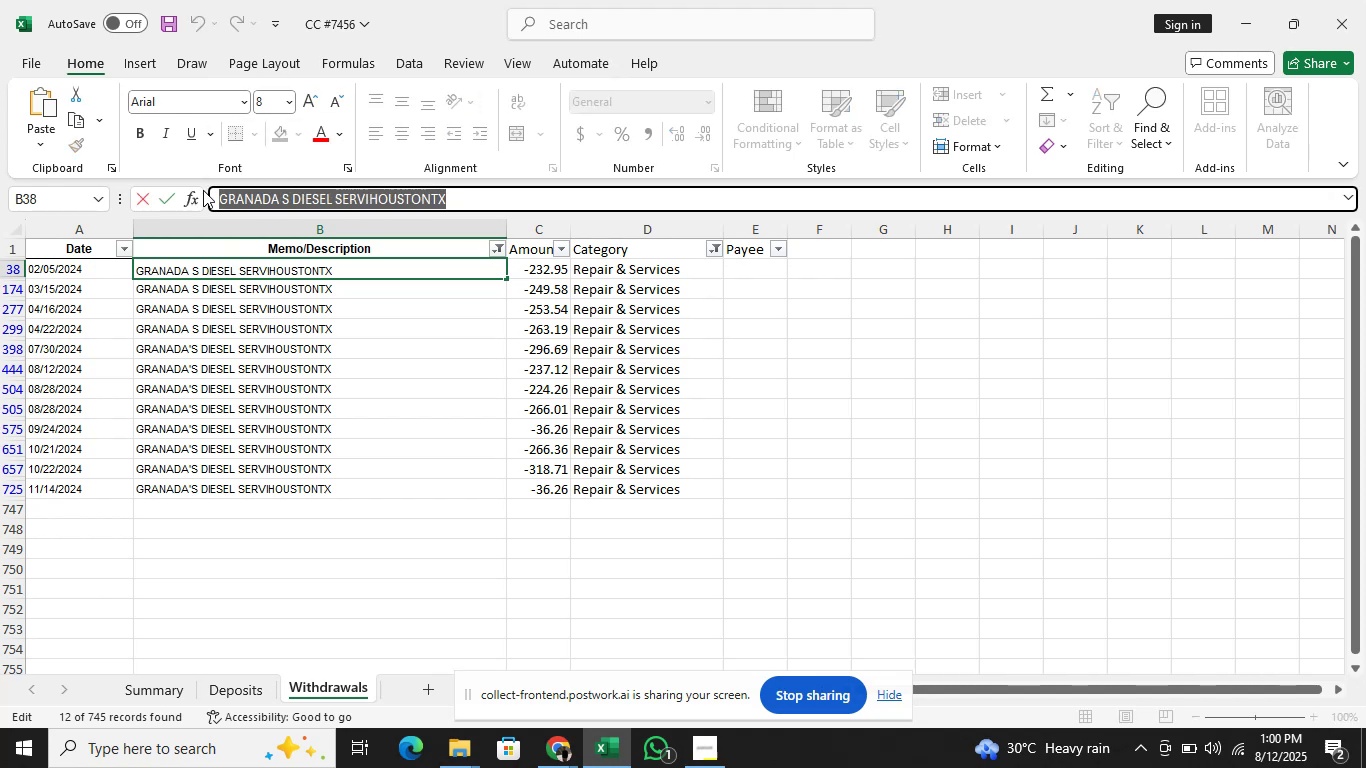 
key(Alt+Tab)
 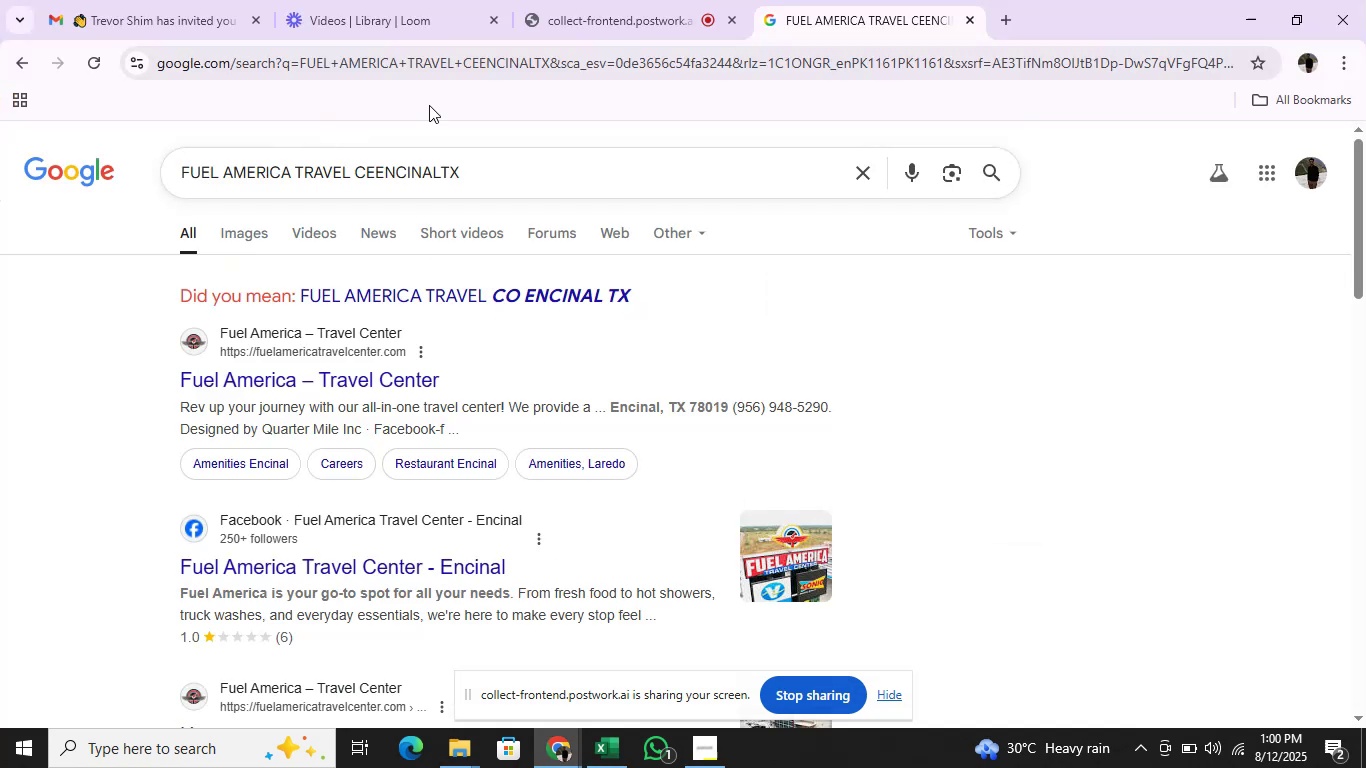 
left_click([463, 158])
 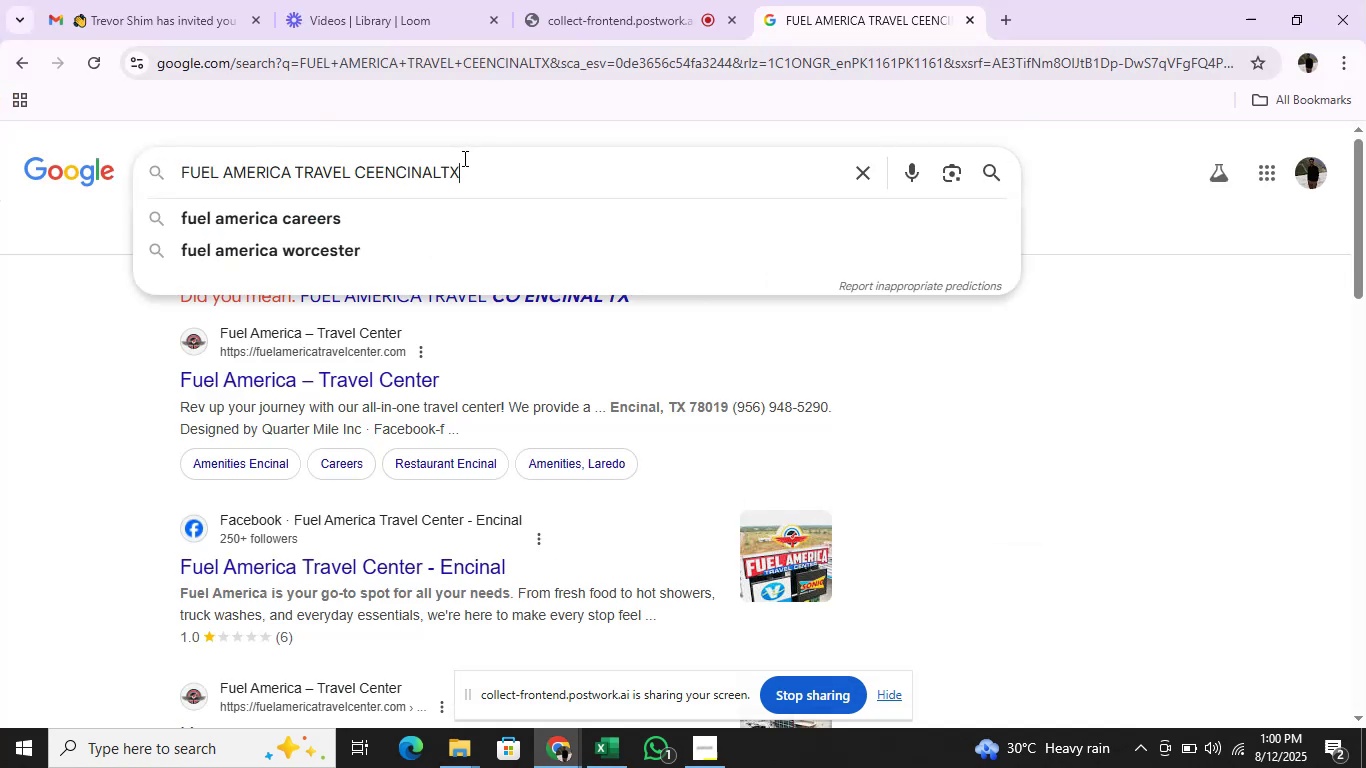 
hold_key(key=Backspace, duration=1.53)
 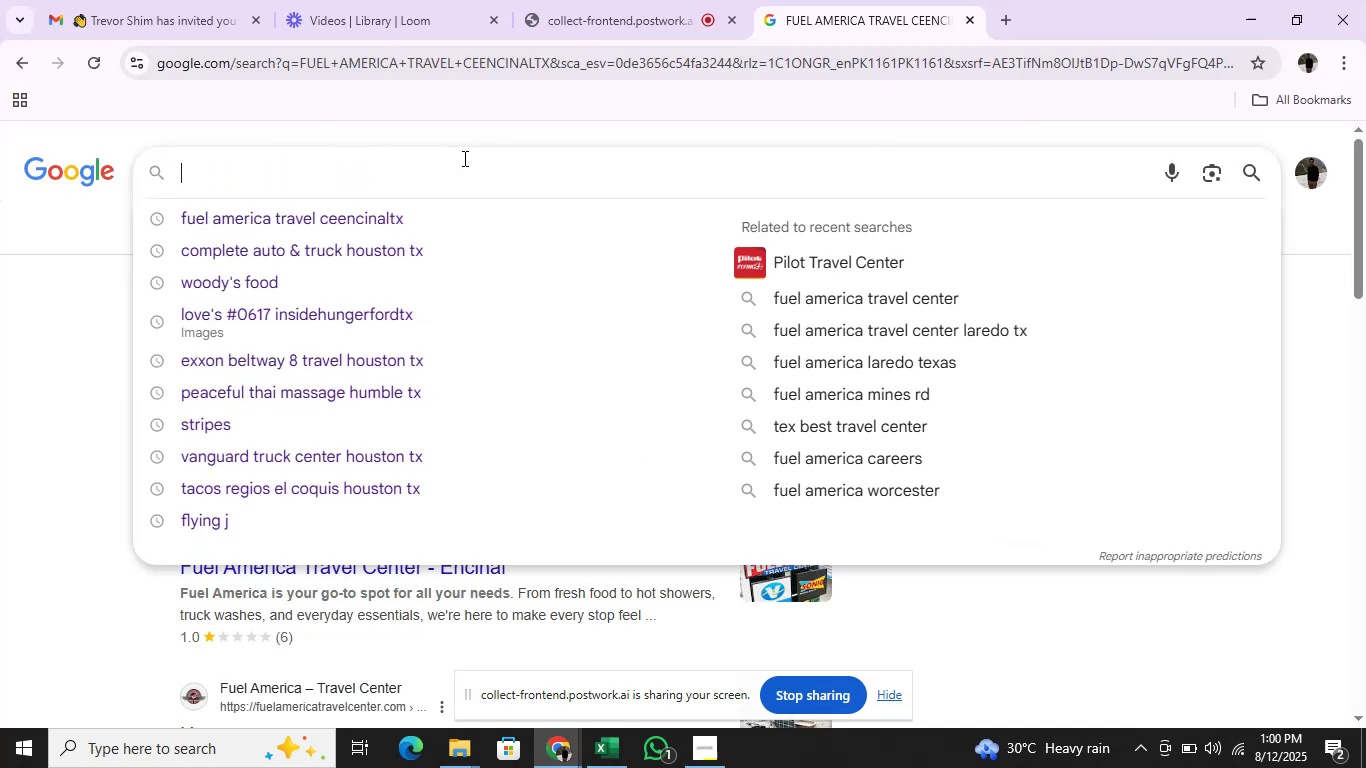 
hold_key(key=Backspace, duration=0.4)
 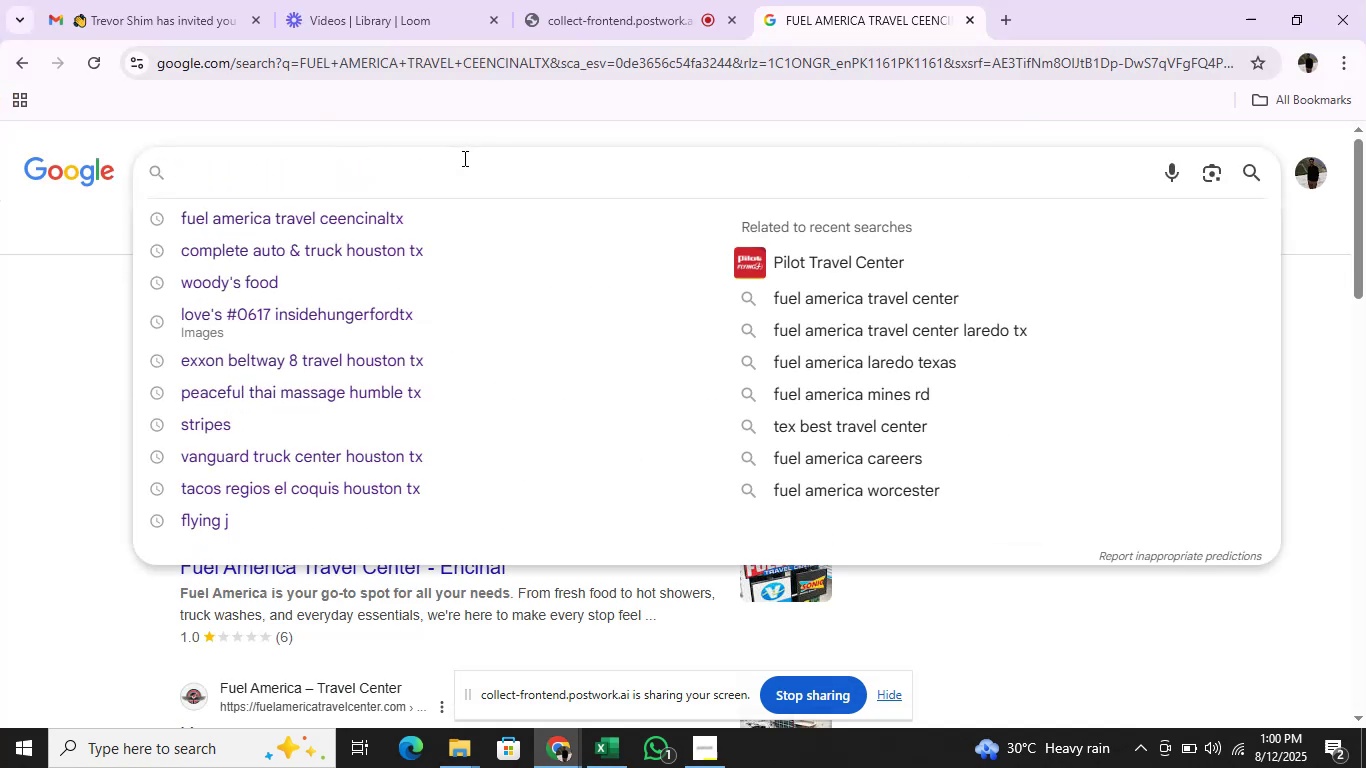 
key(Control+V)
 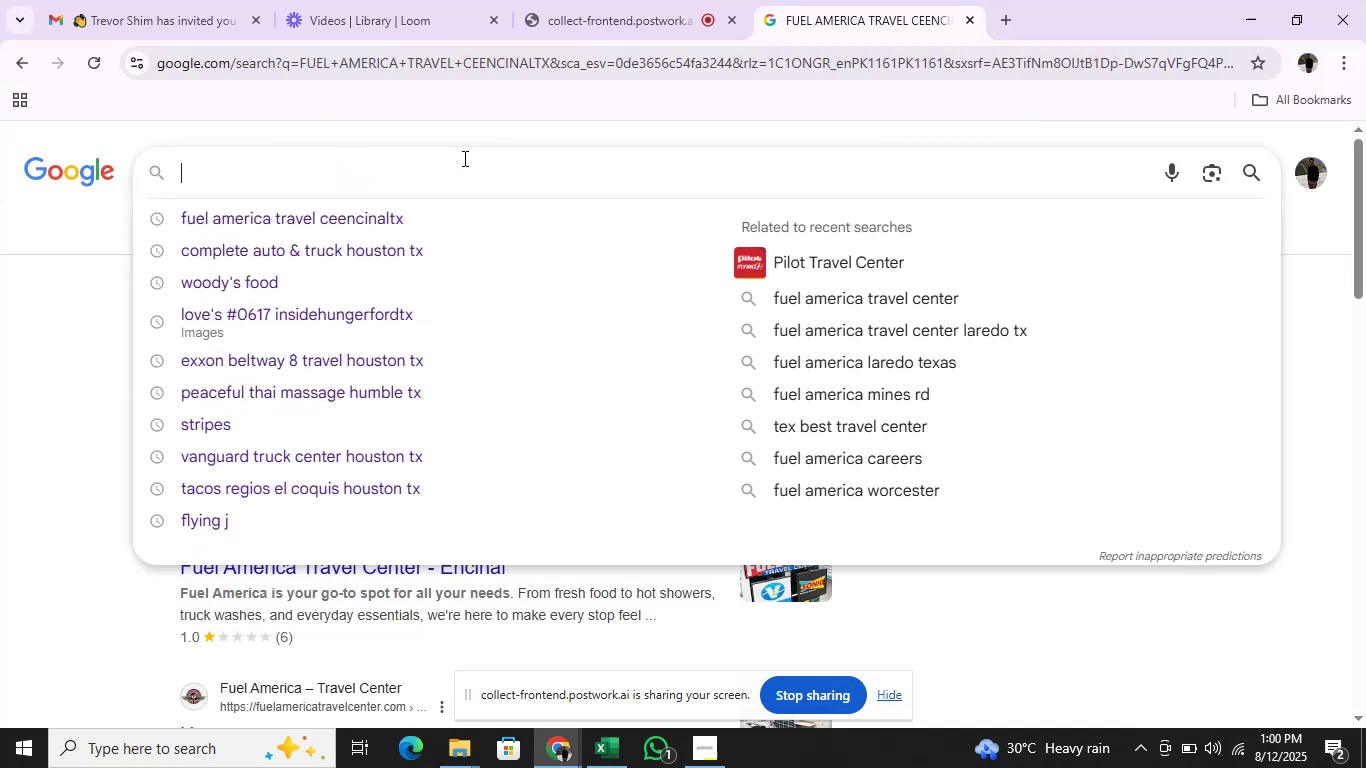 
key(Enter)
 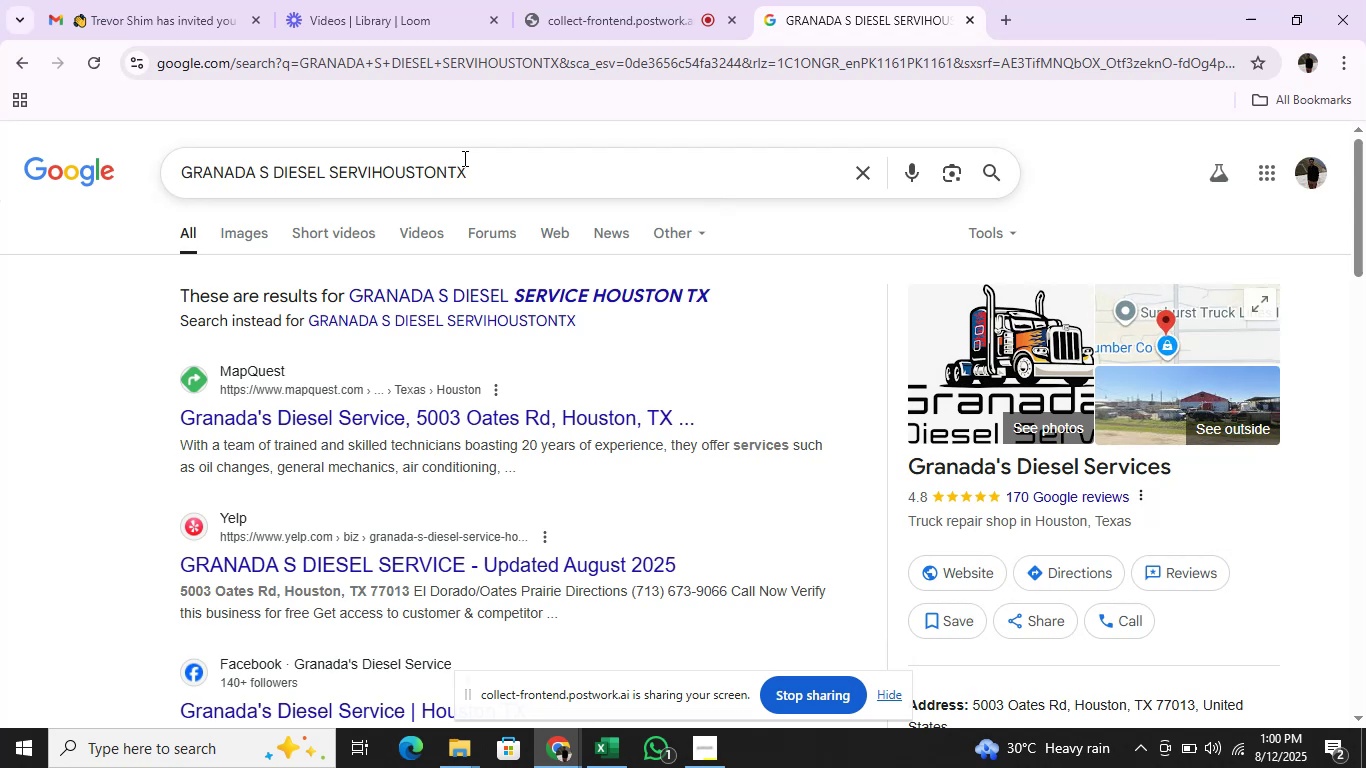 
wait(7.25)
 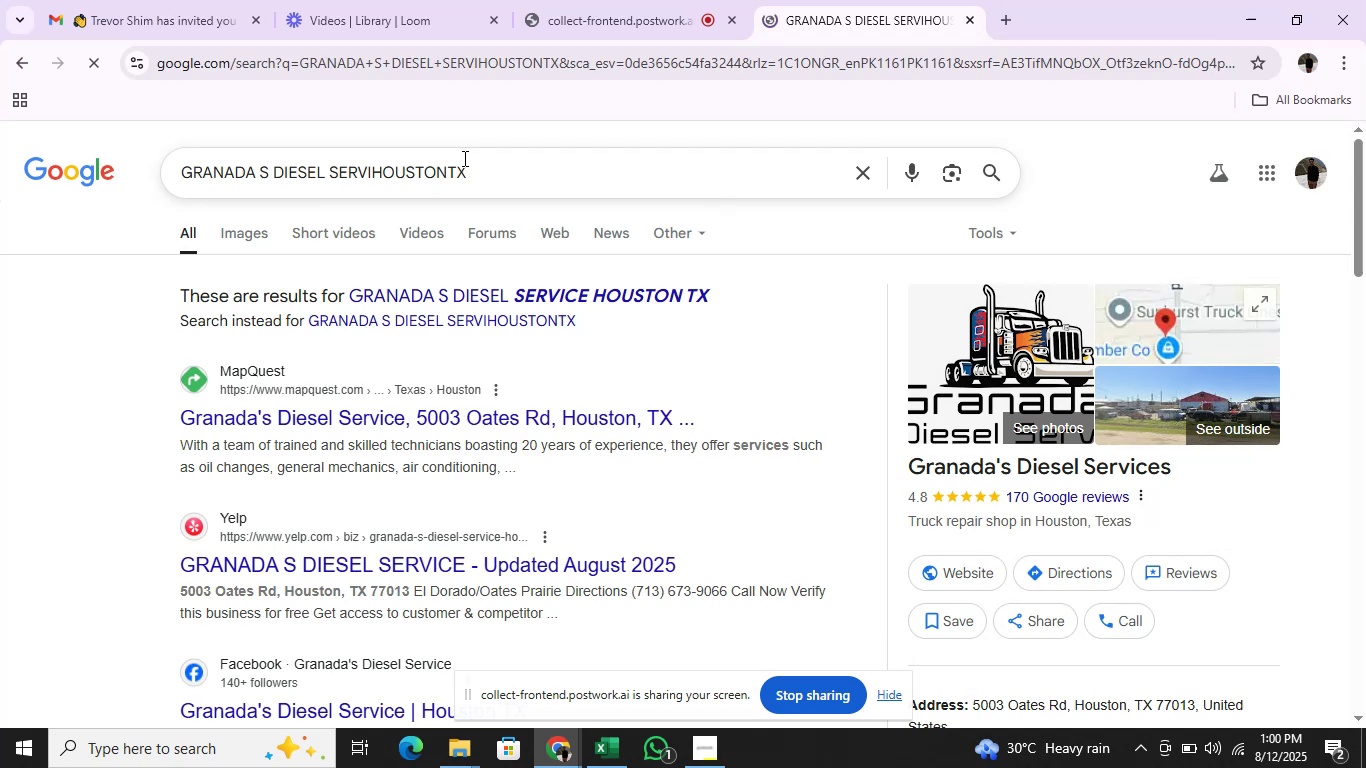 
left_click_drag(start_coordinate=[401, 421], to_coordinate=[347, 414])
 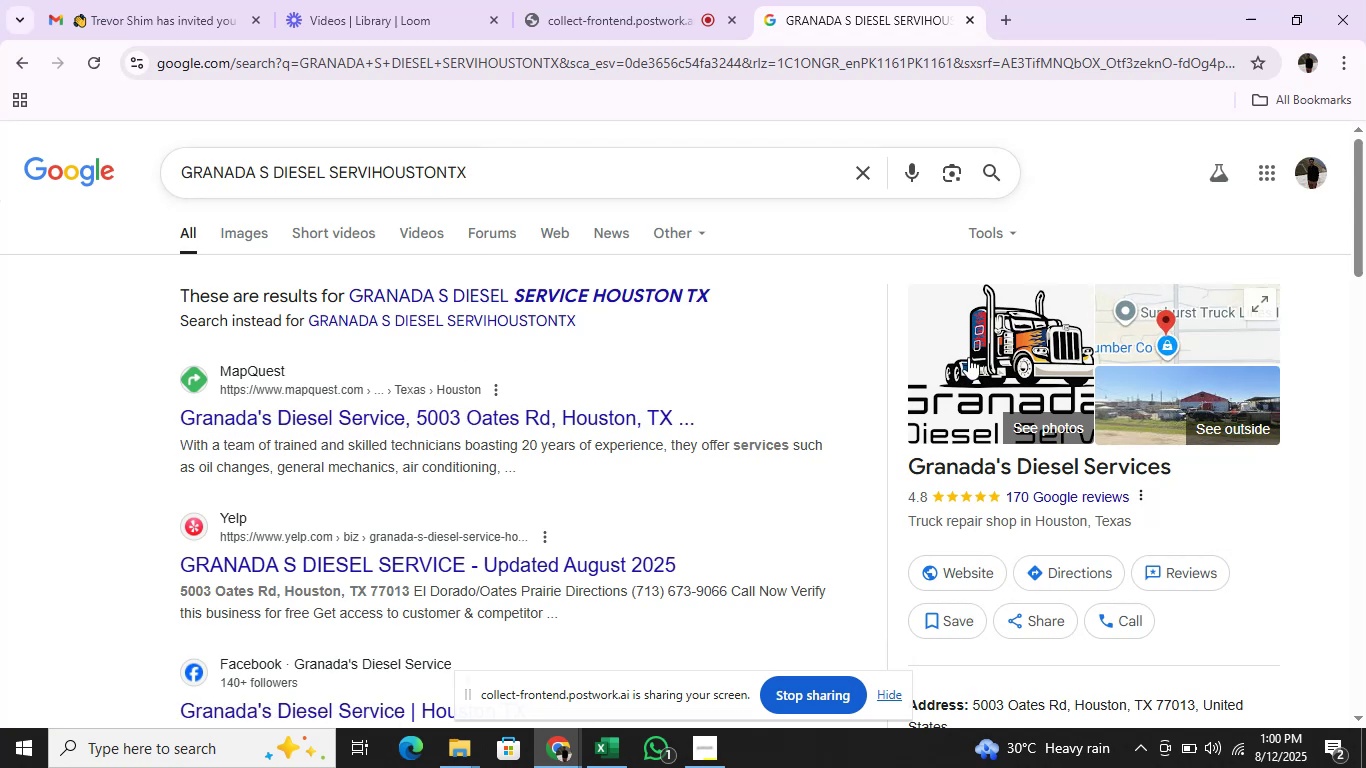 
key(Alt+Tab)
 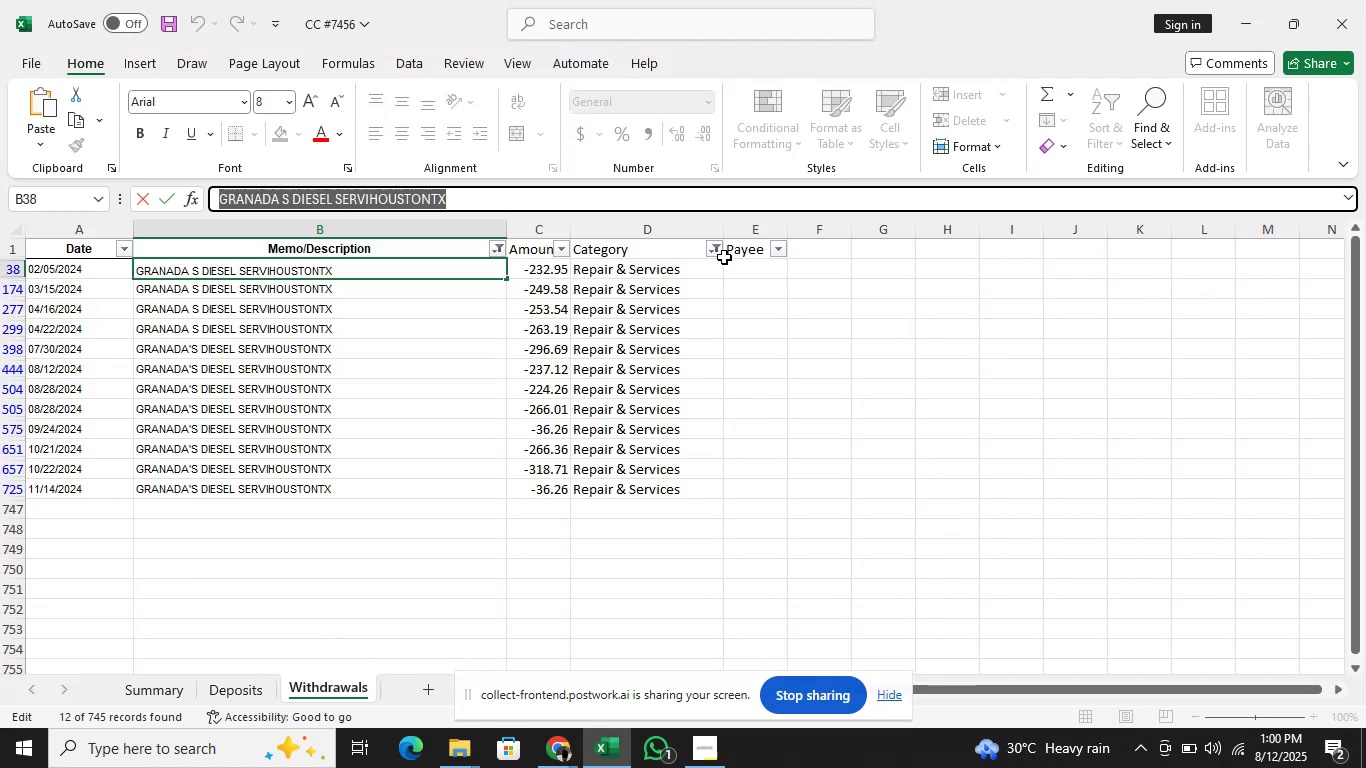 
left_click([762, 272])
 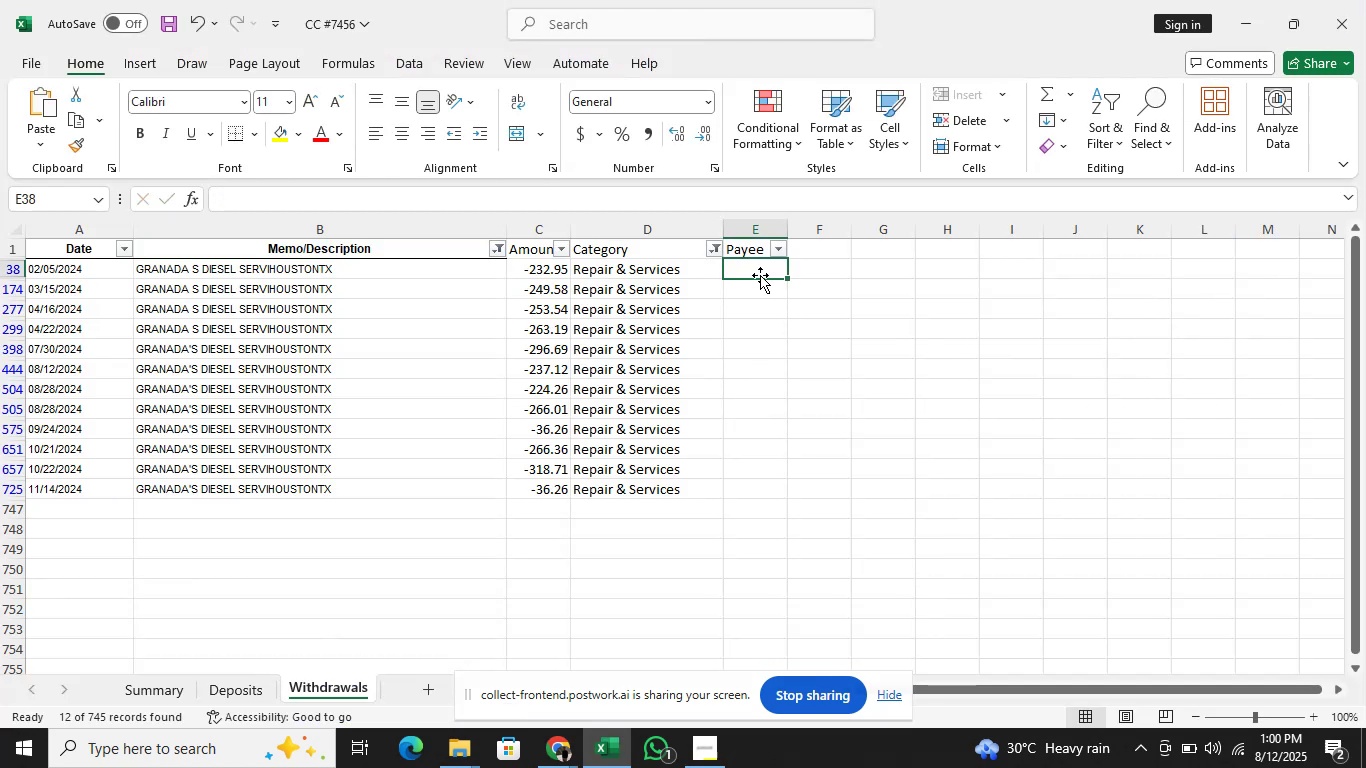 
type(Granada Die=)
key(Backspace)
type(sel Servica)
 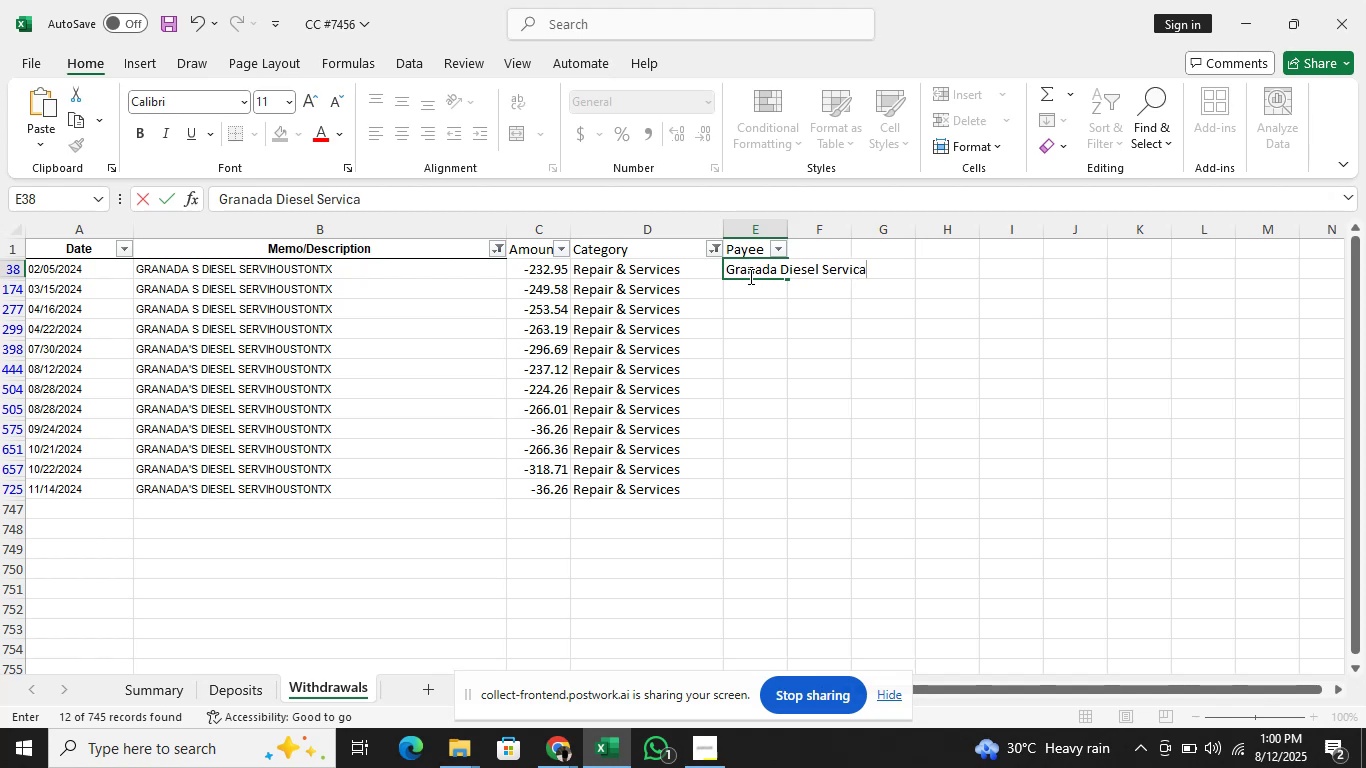 
 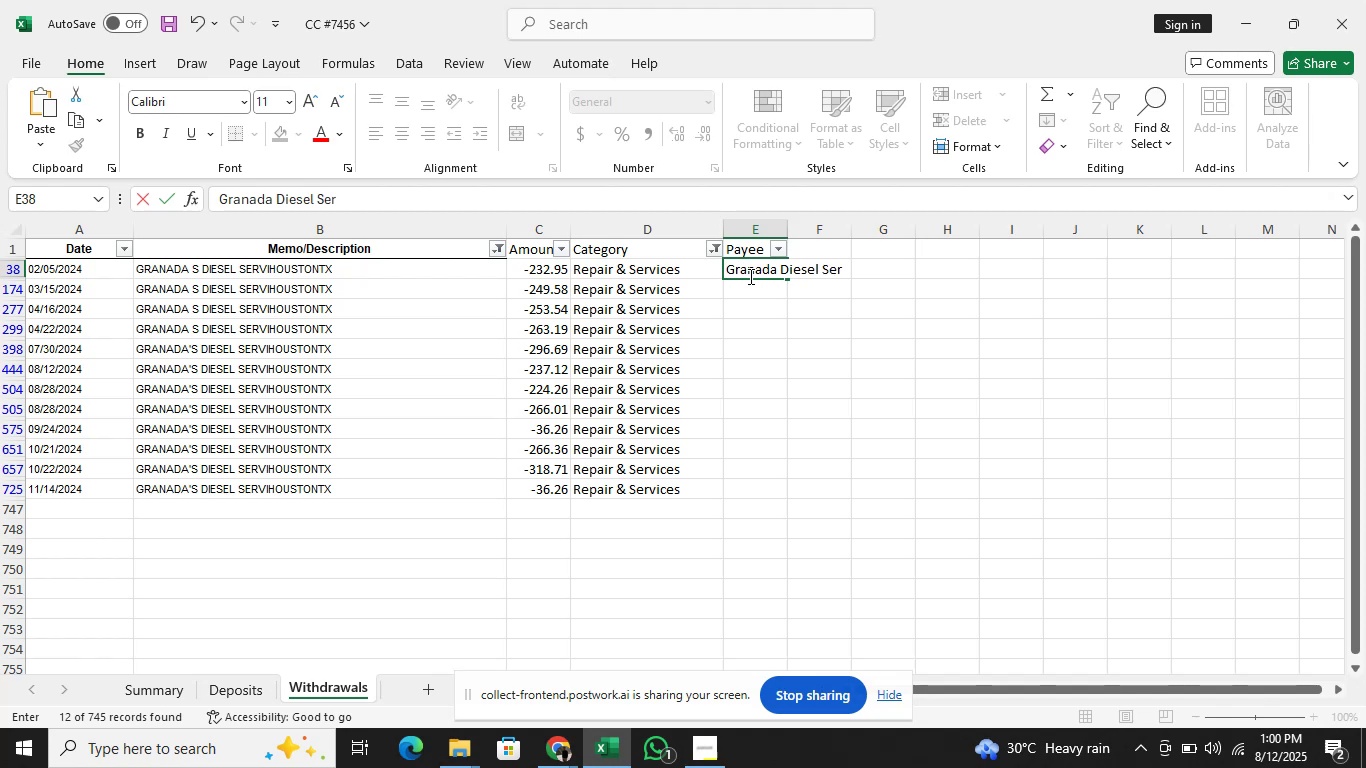 
key(Enter)
 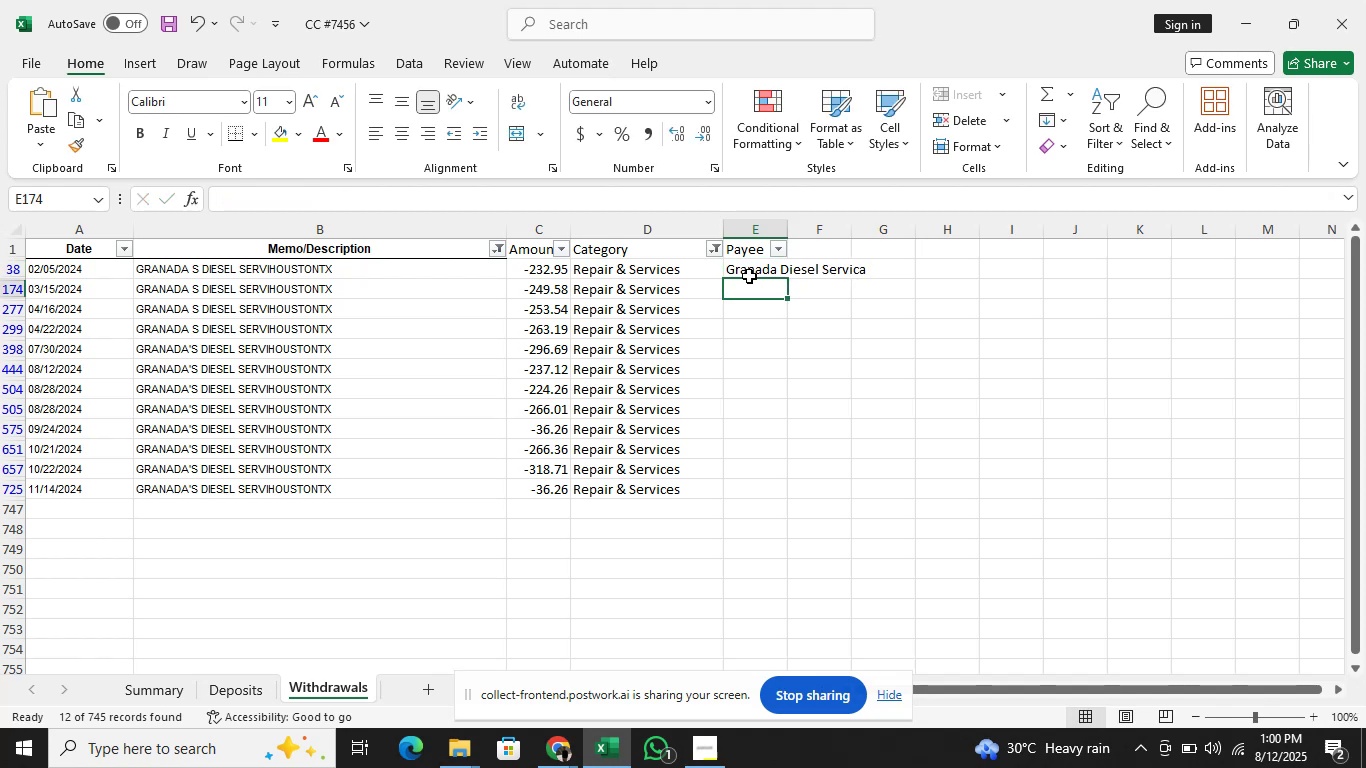 
key(ArrowUp)
 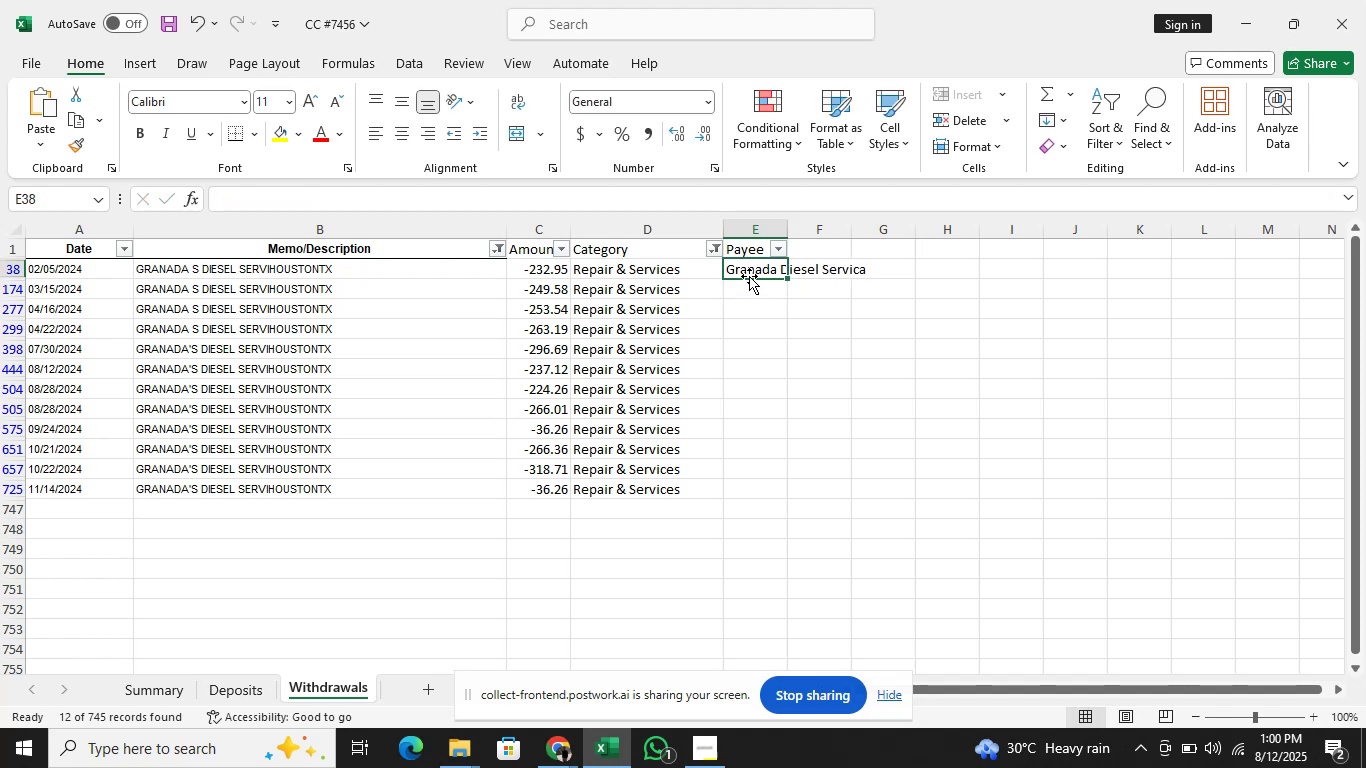 
key(ArrowRight)
 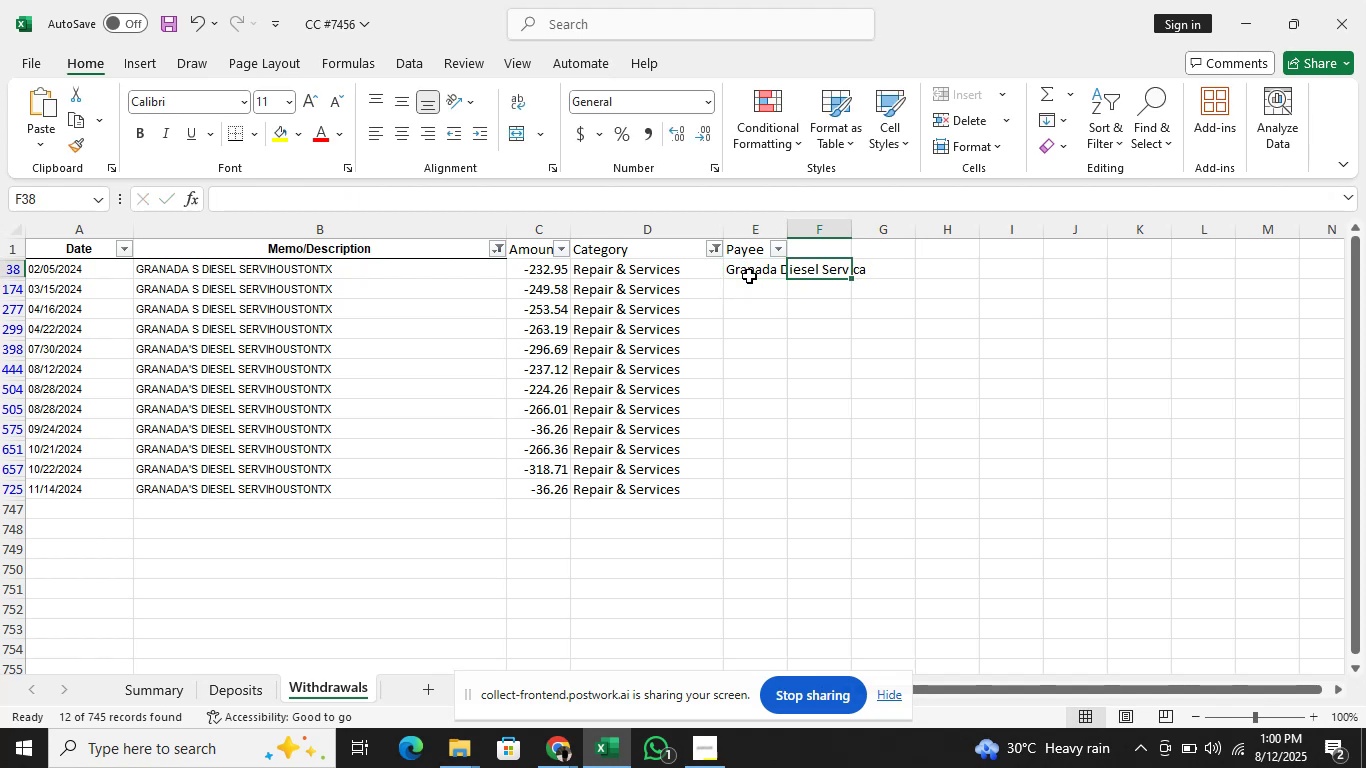 
key(ArrowLeft)
 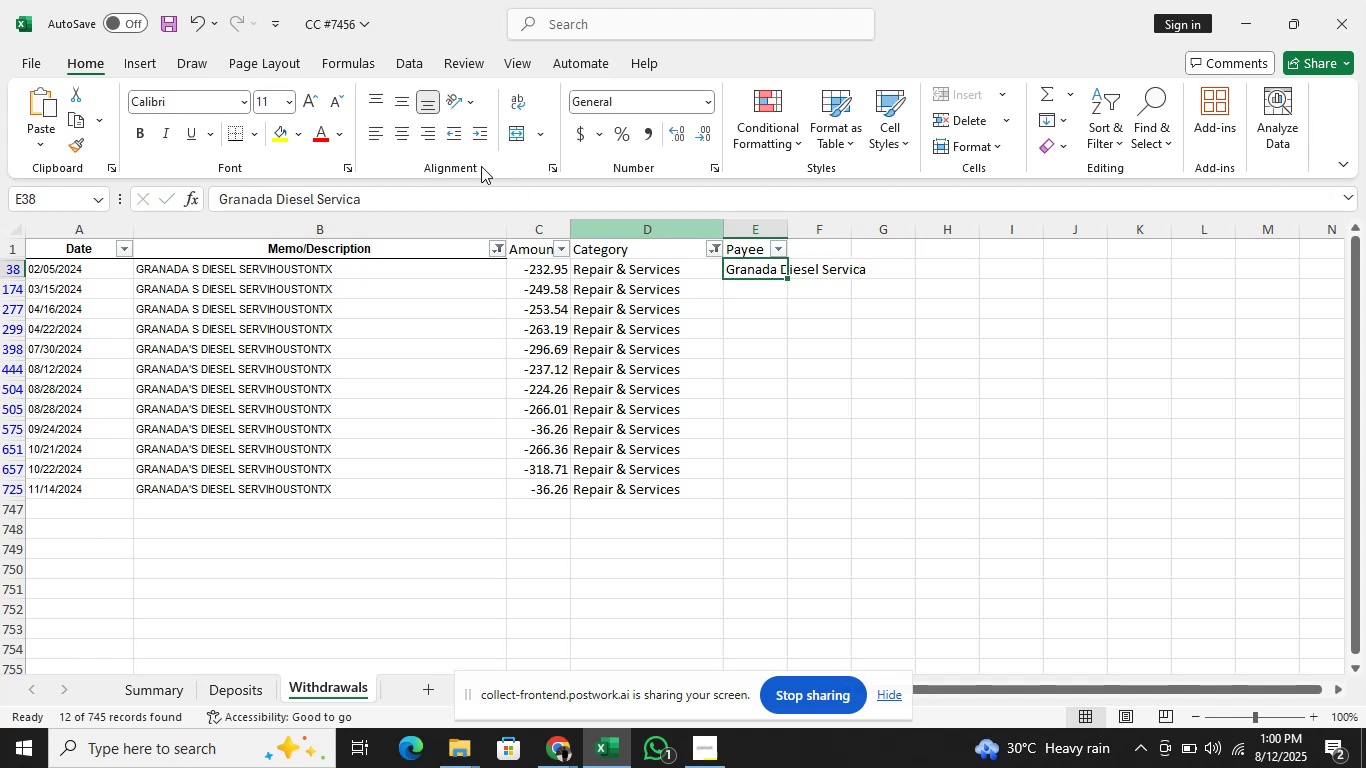 
left_click([470, 208])
 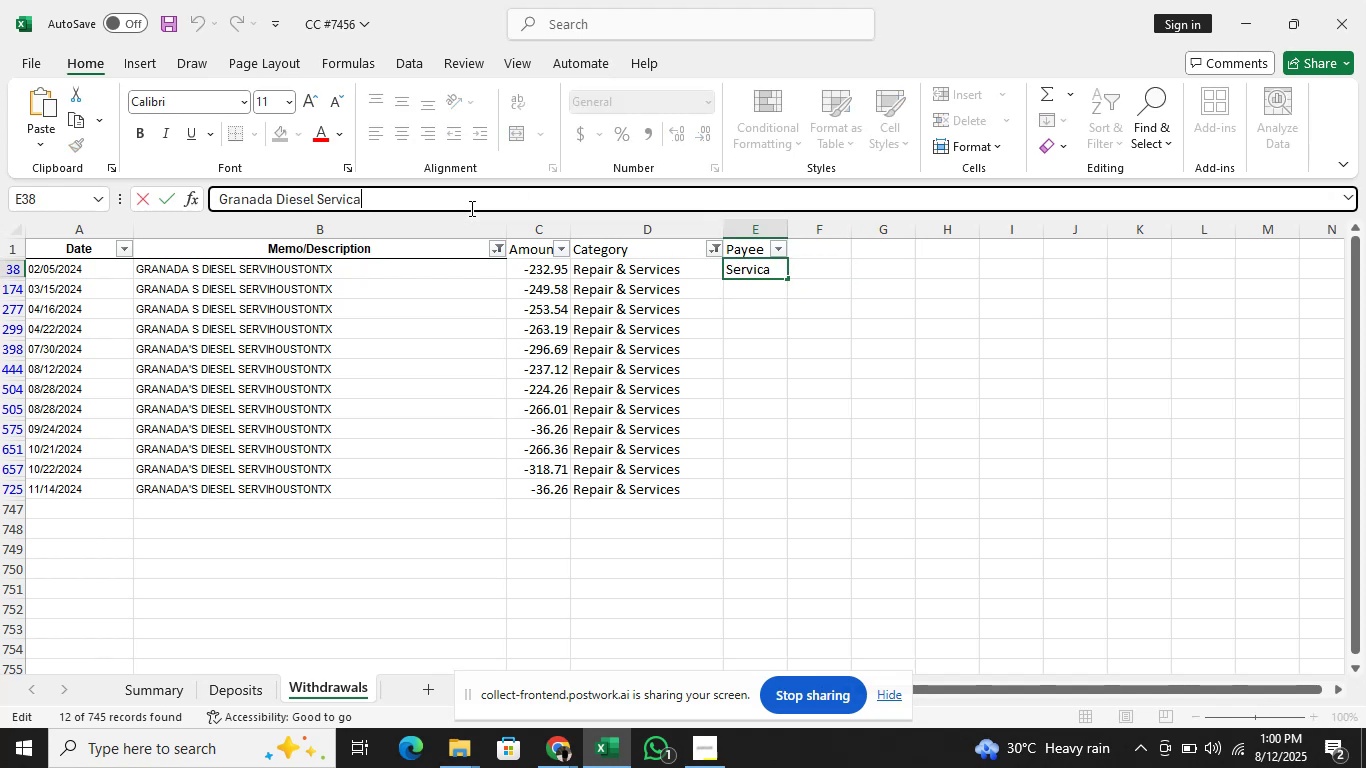 
key(Backspace)
 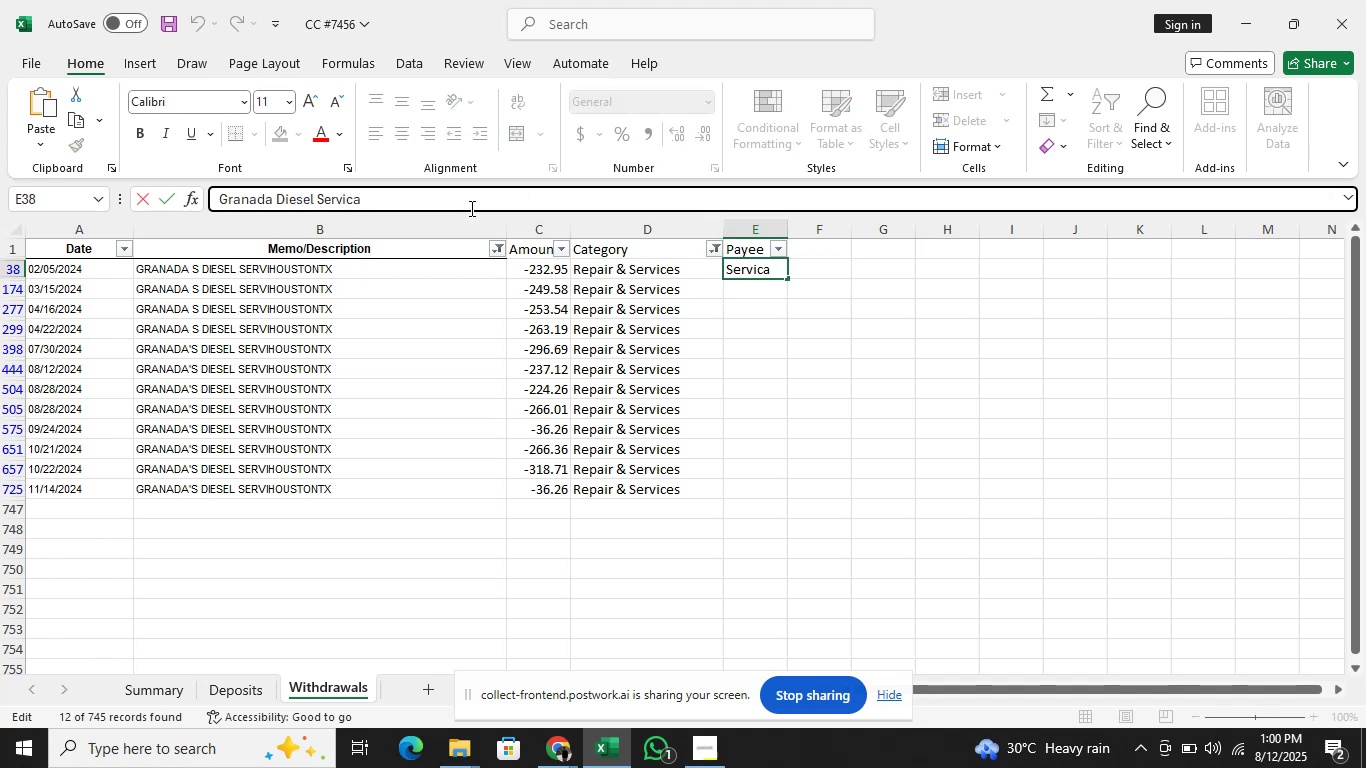 
key(C)
 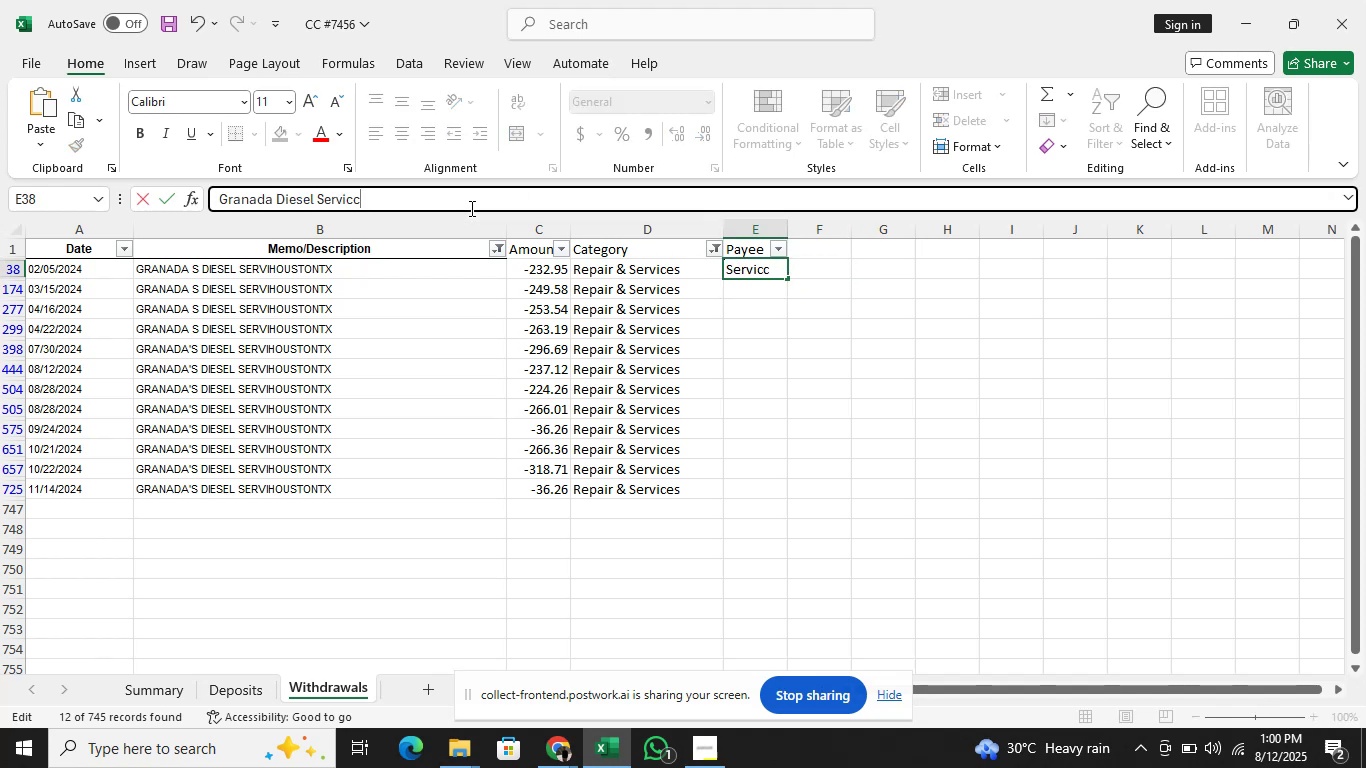 
key(Backspace)
 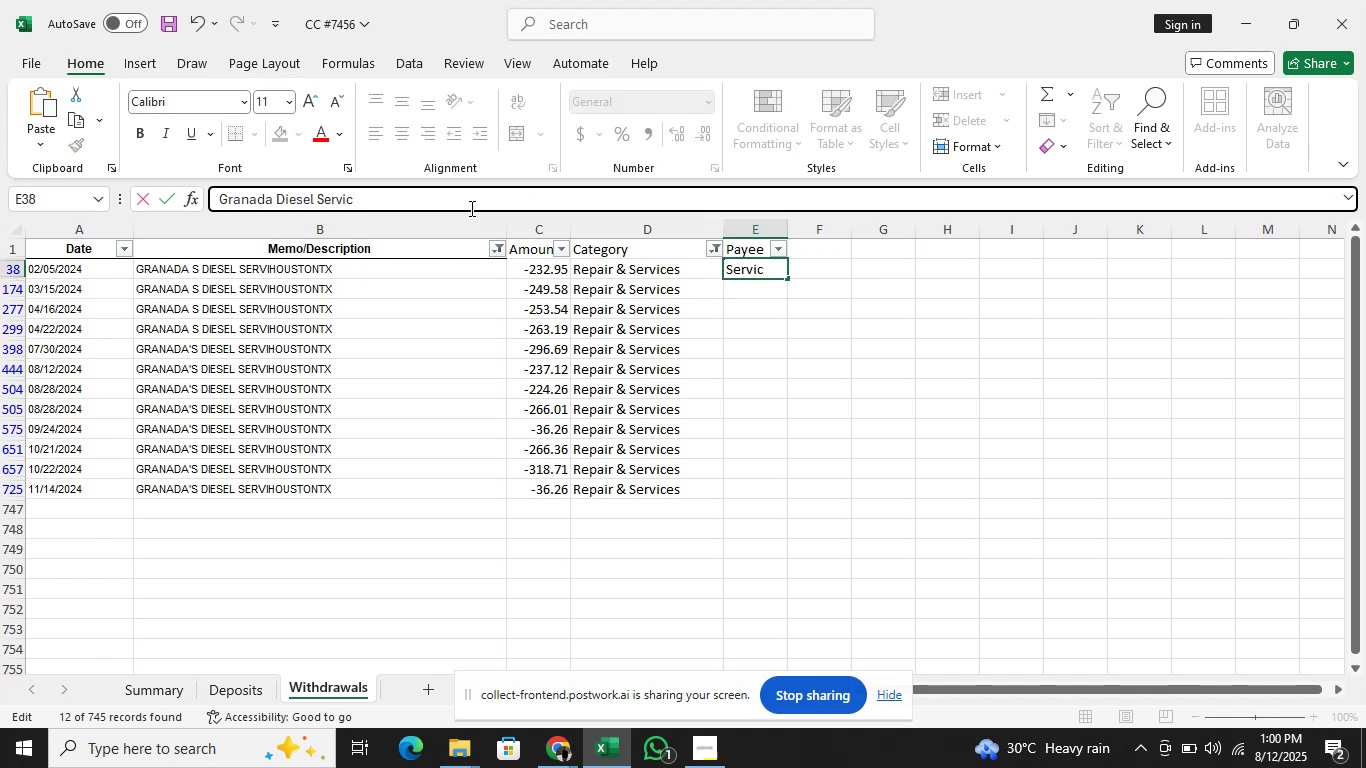 
key(E)
 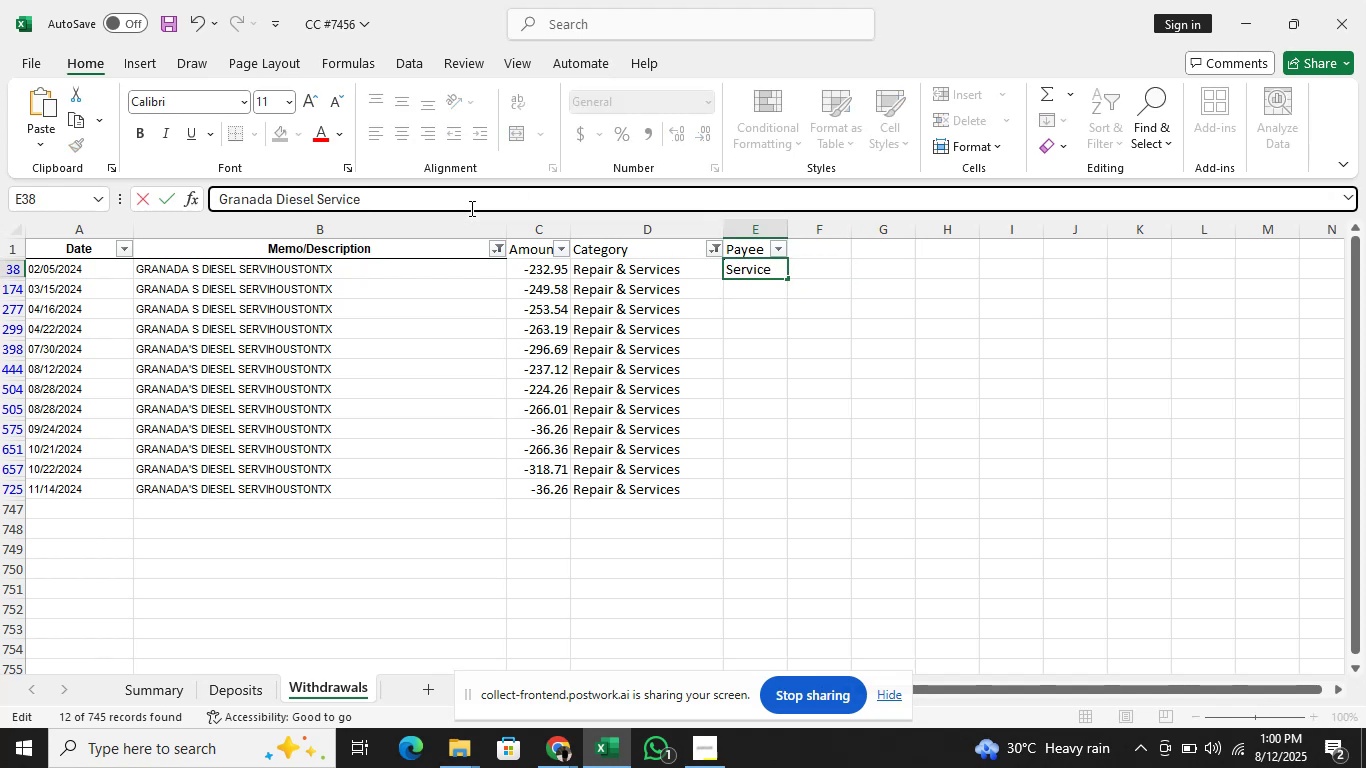 
key(Enter)
 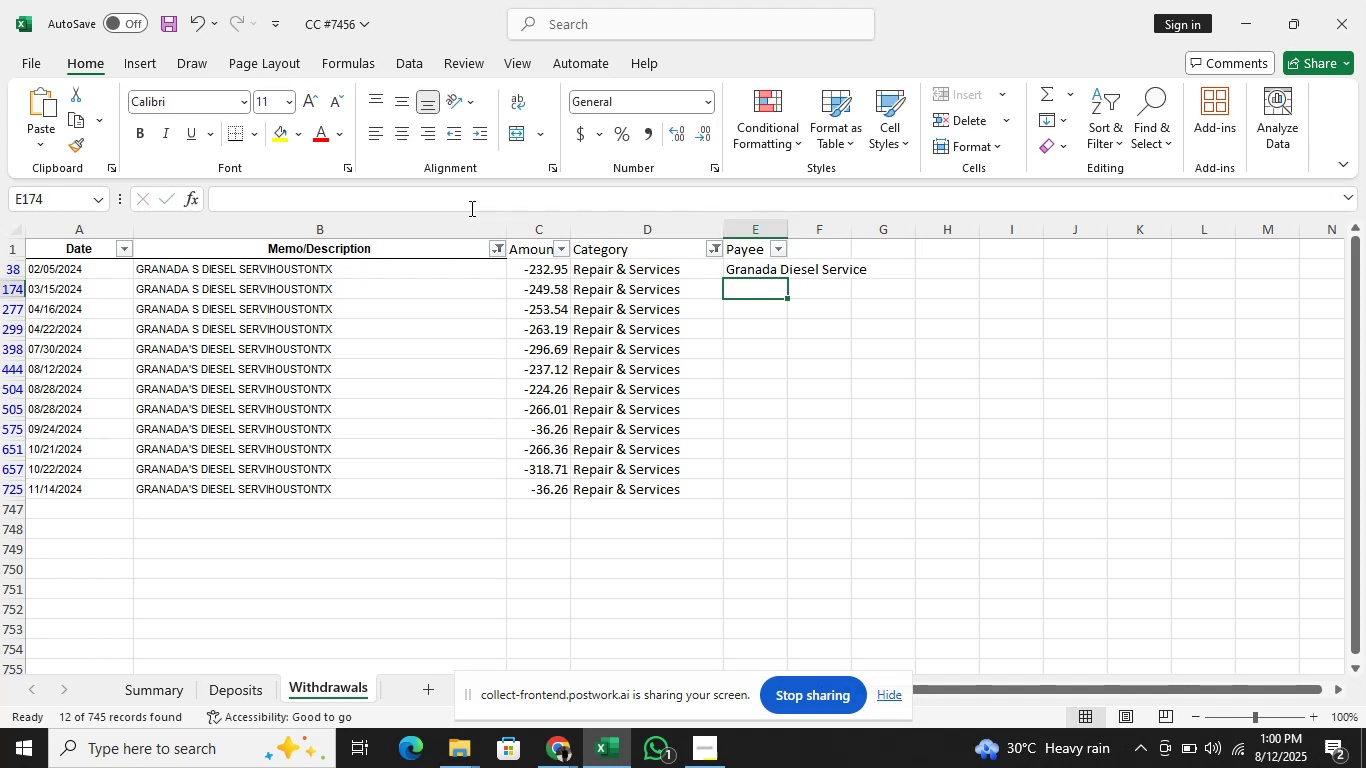 
key(ArrowUp)
 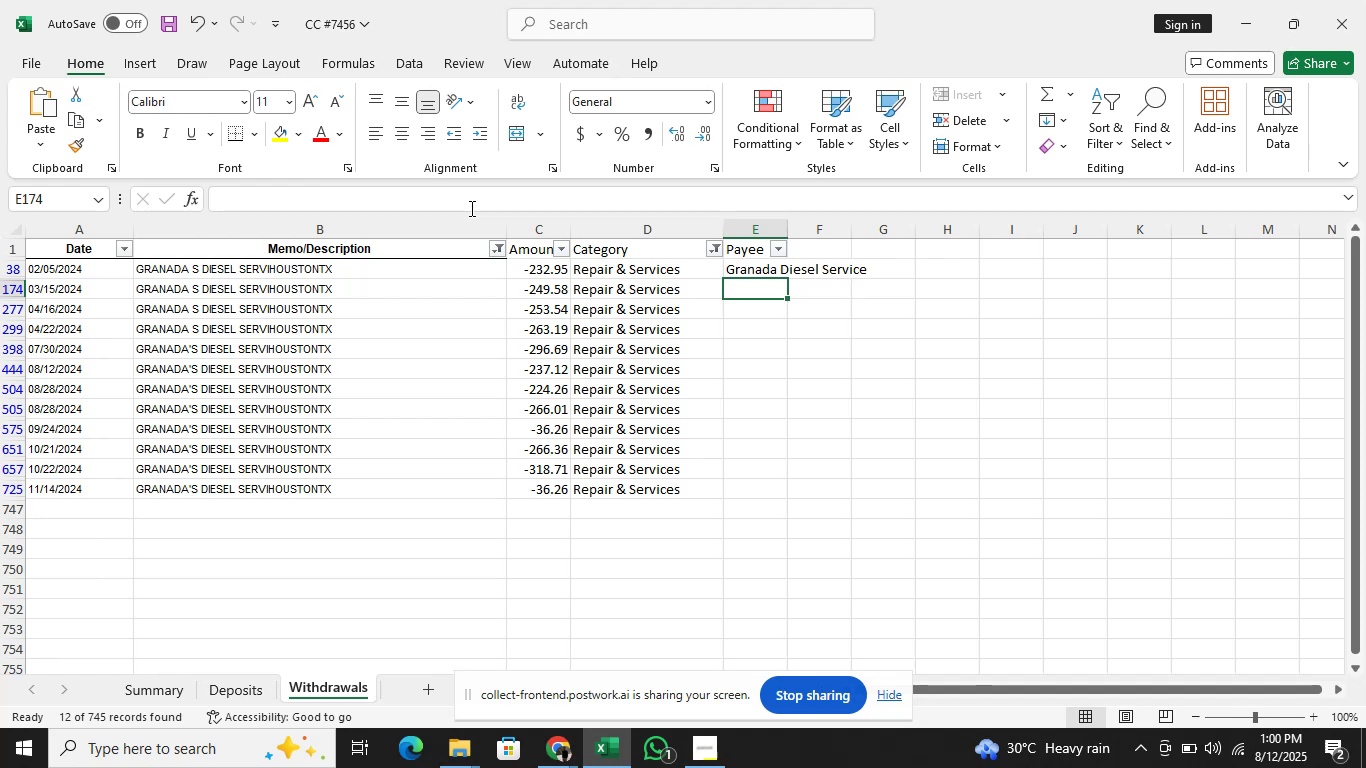 
key(Shift+ArrowDown)
 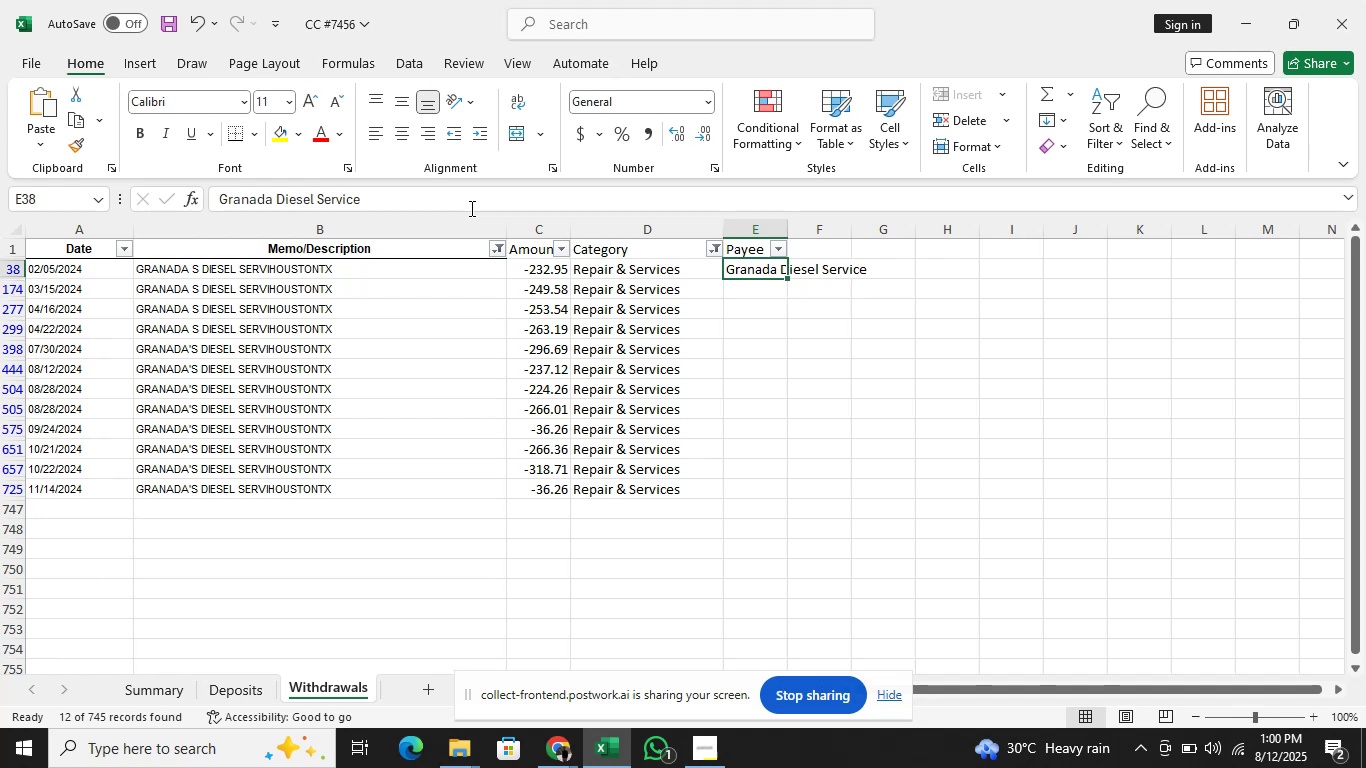 
key(Shift+ArrowDown)
 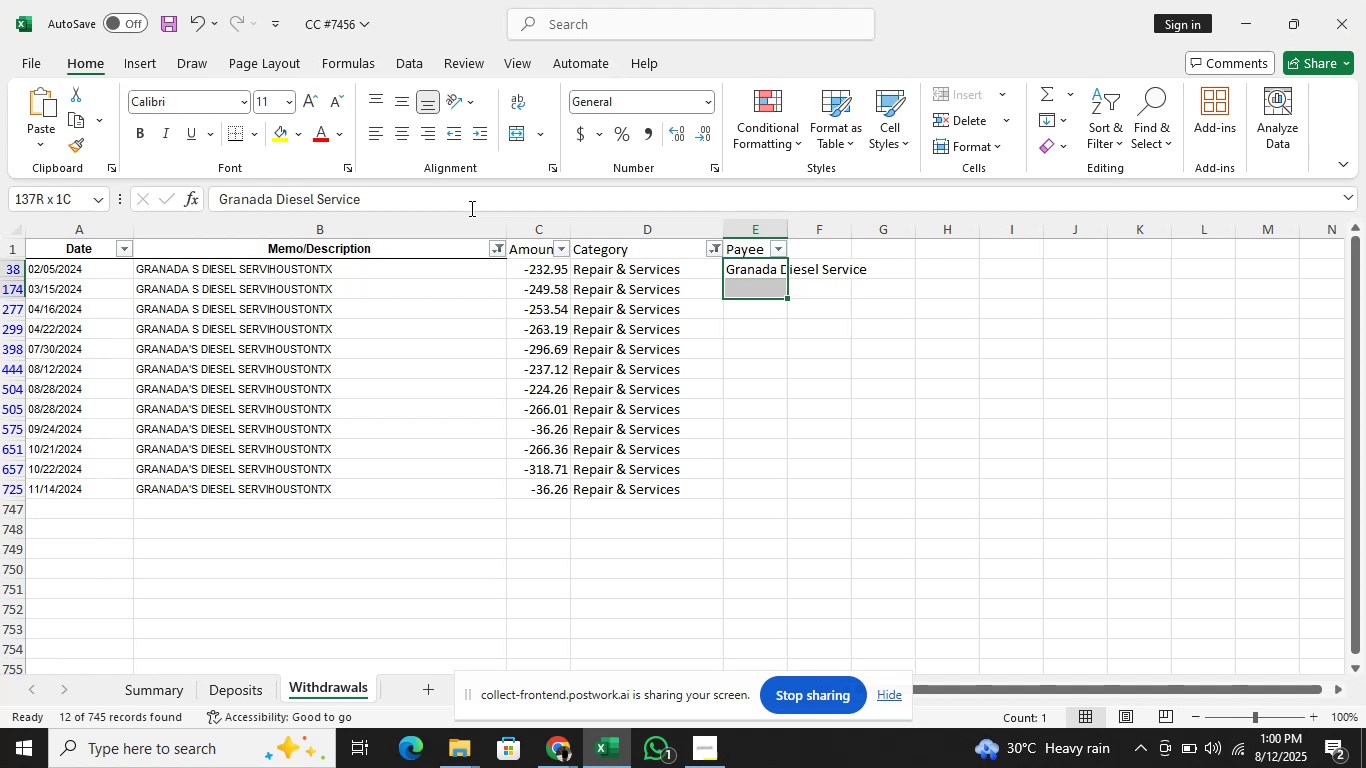 
hold_key(key=ArrowDown, duration=0.74)
 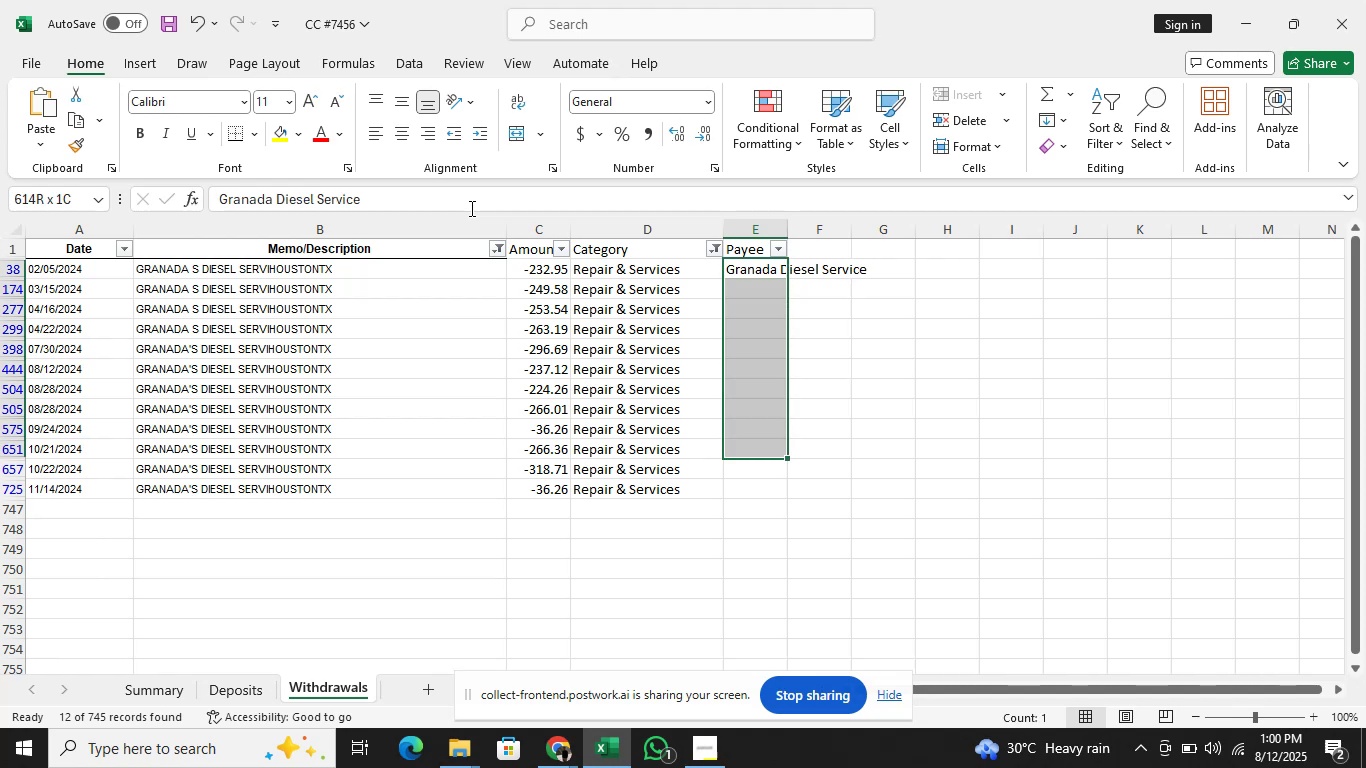 
key(Shift+ArrowDown)
 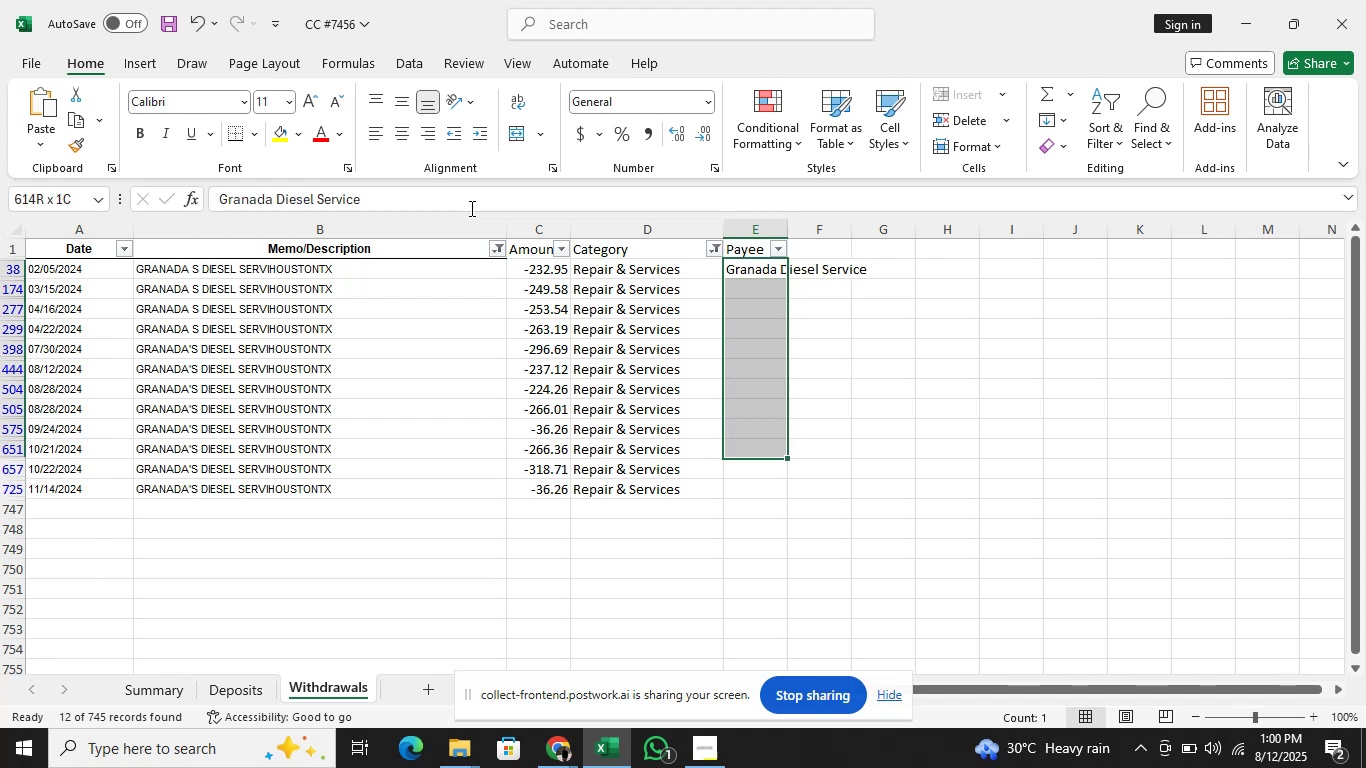 
key(Shift+ArrowDown)
 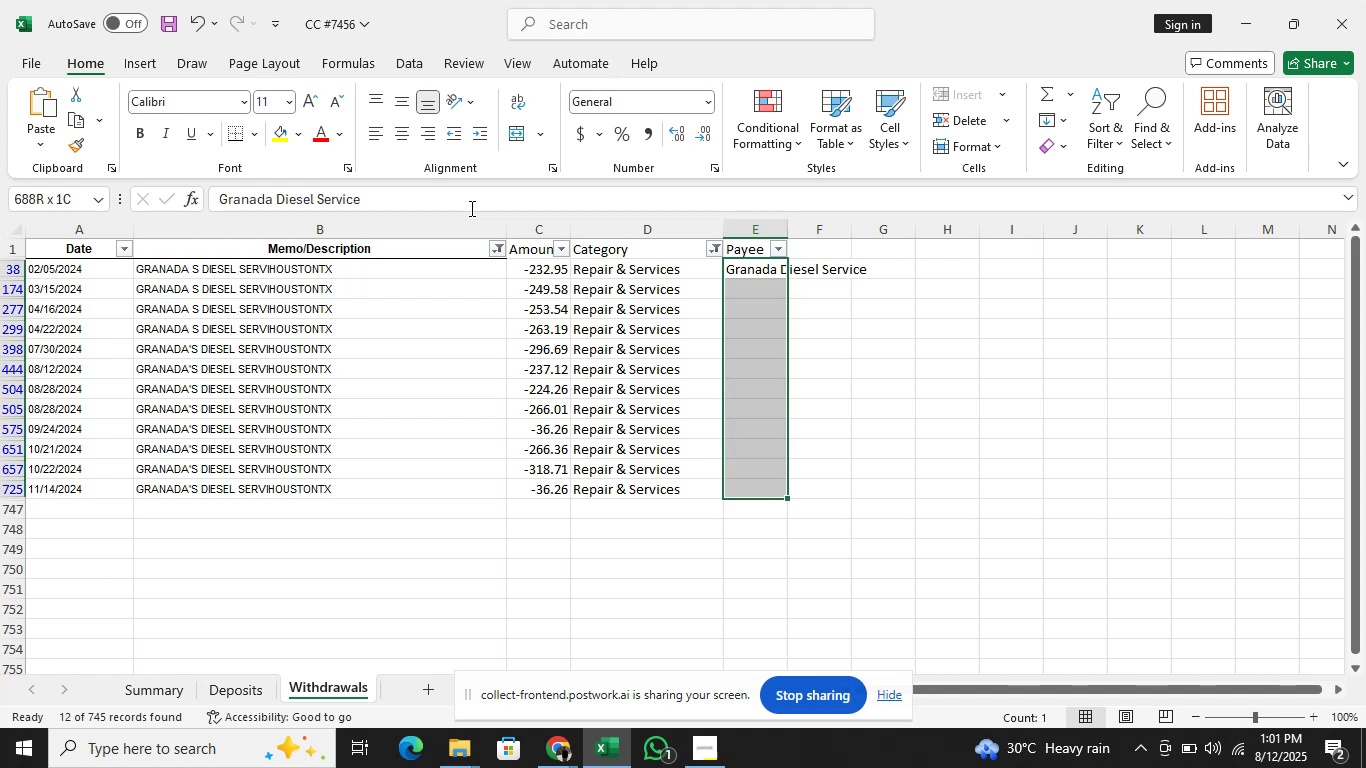 
key(Control+D)
 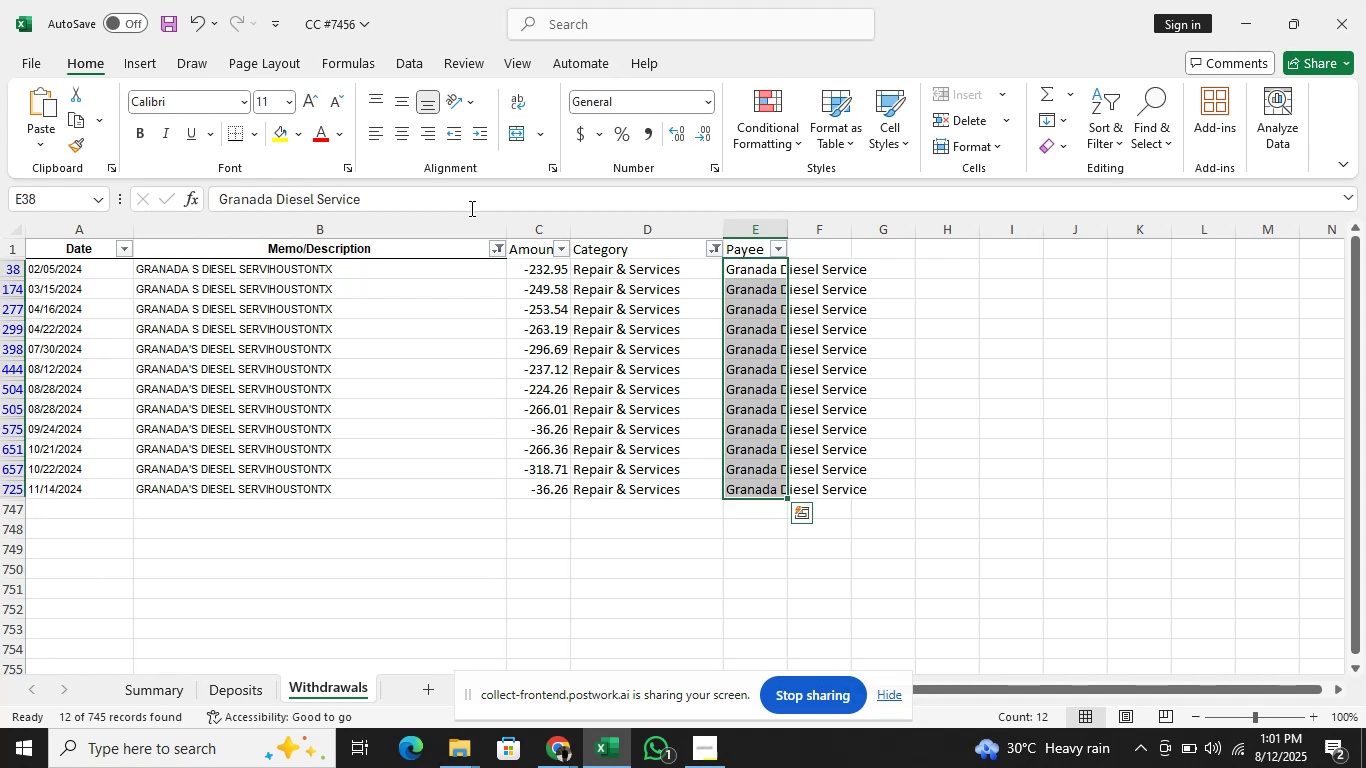 
key(Control+ArrowLeft)
 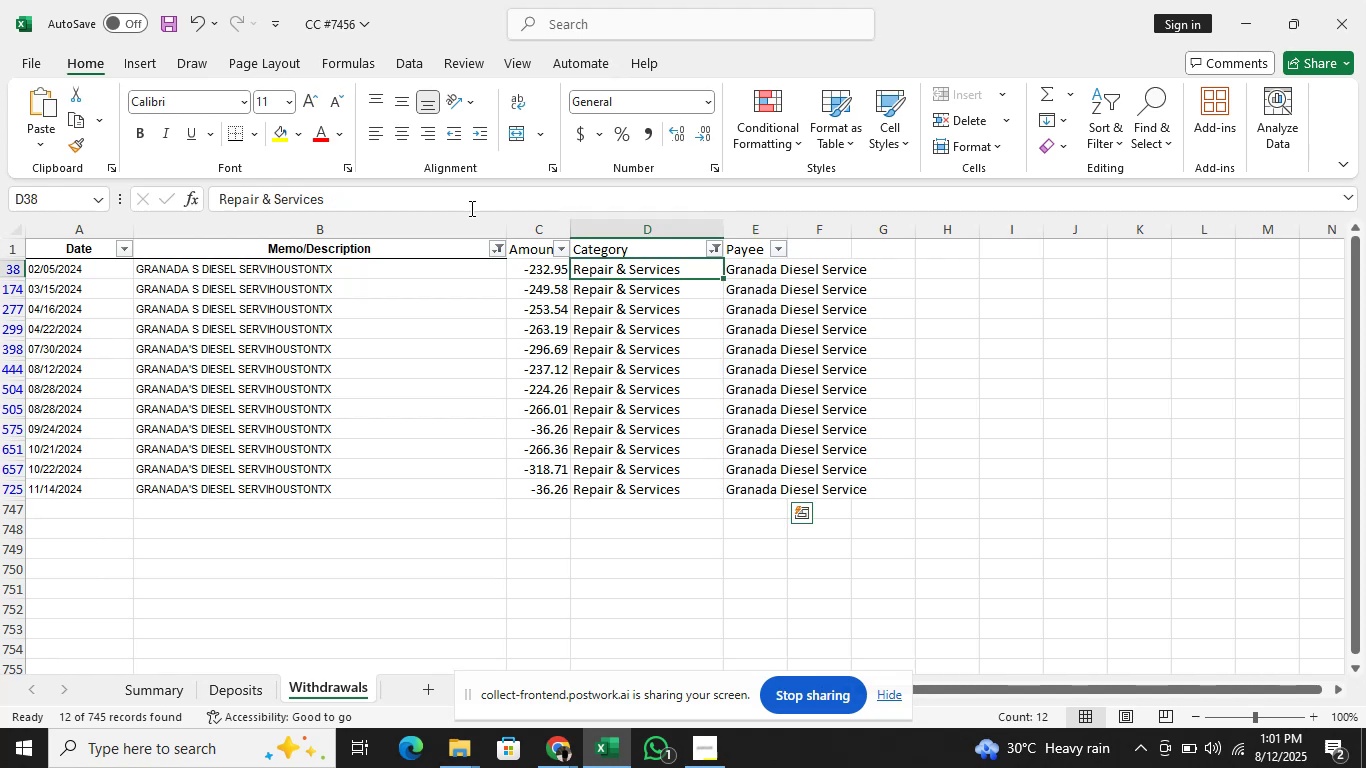 
key(Control+ArrowUp)
 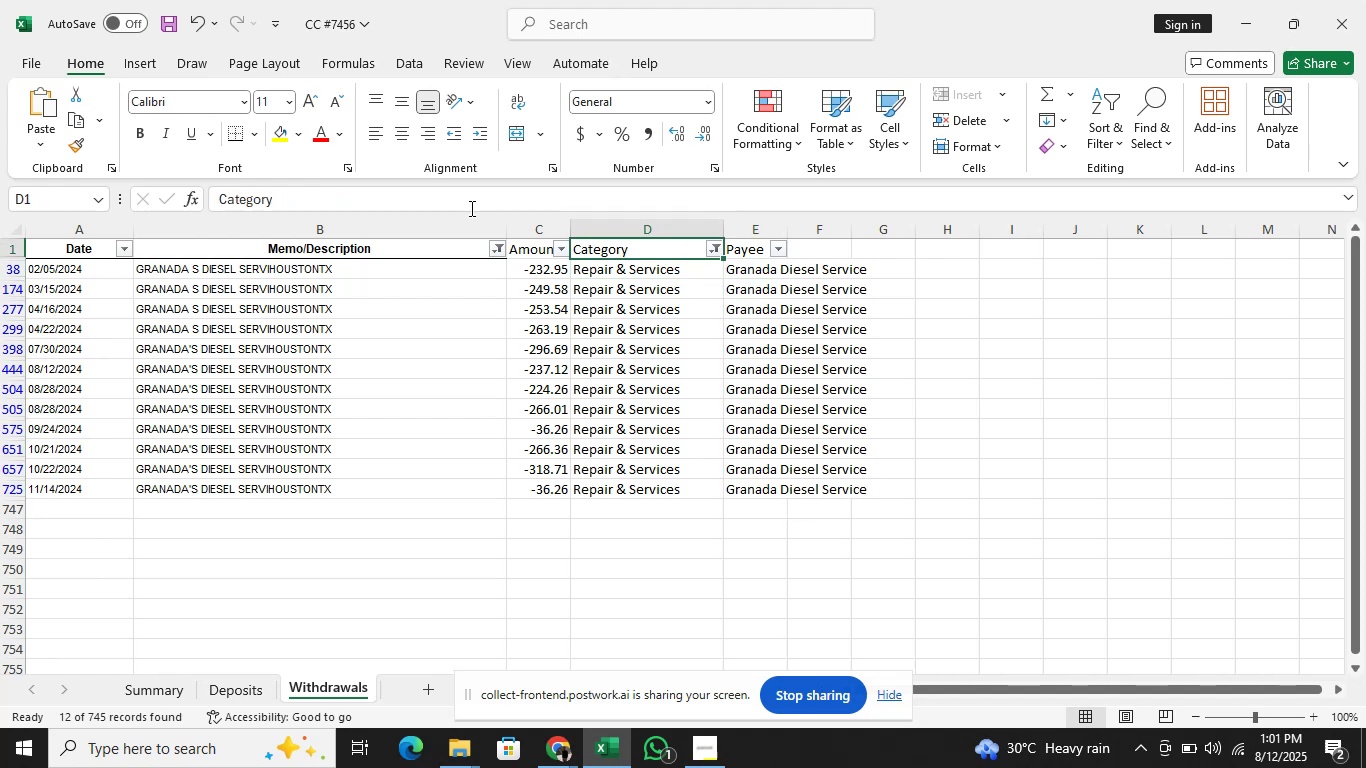 
key(Control+ArrowLeft)
 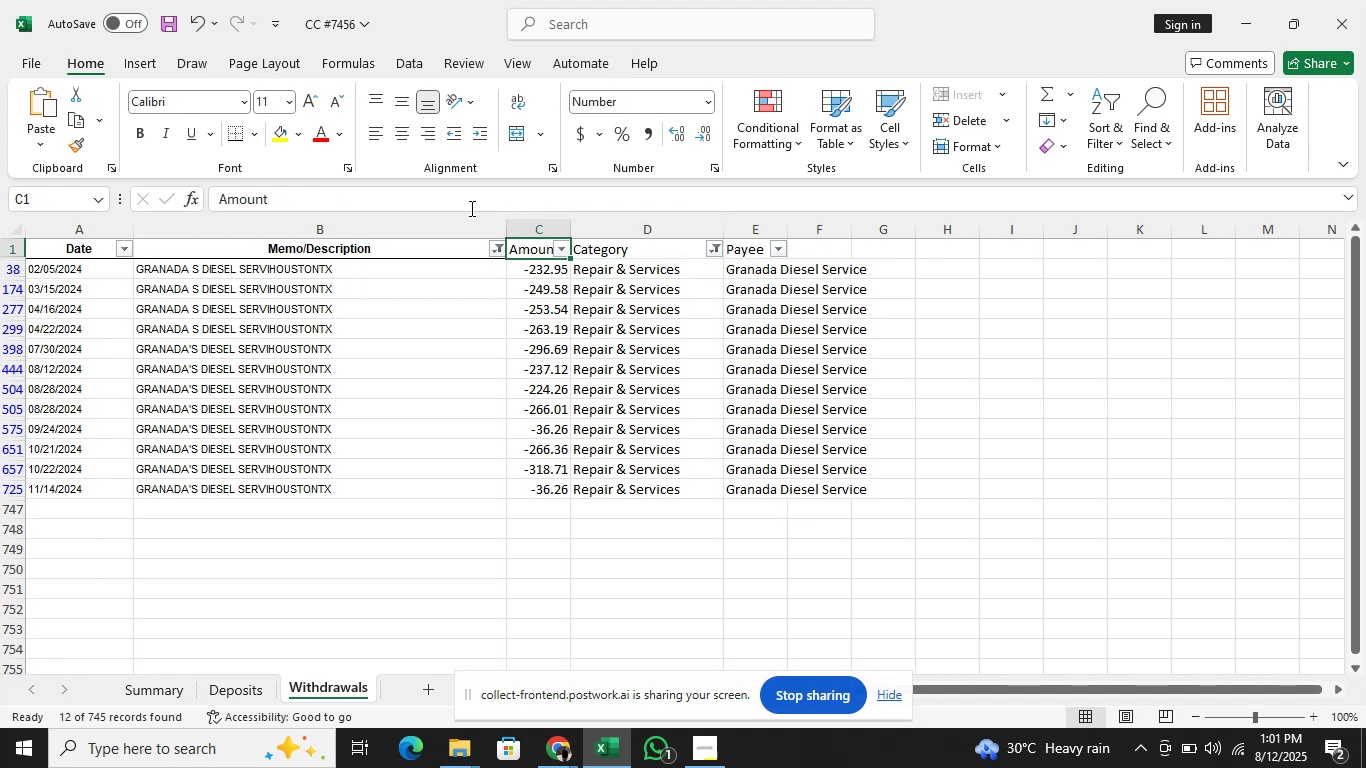 
key(Control+ArrowLeft)
 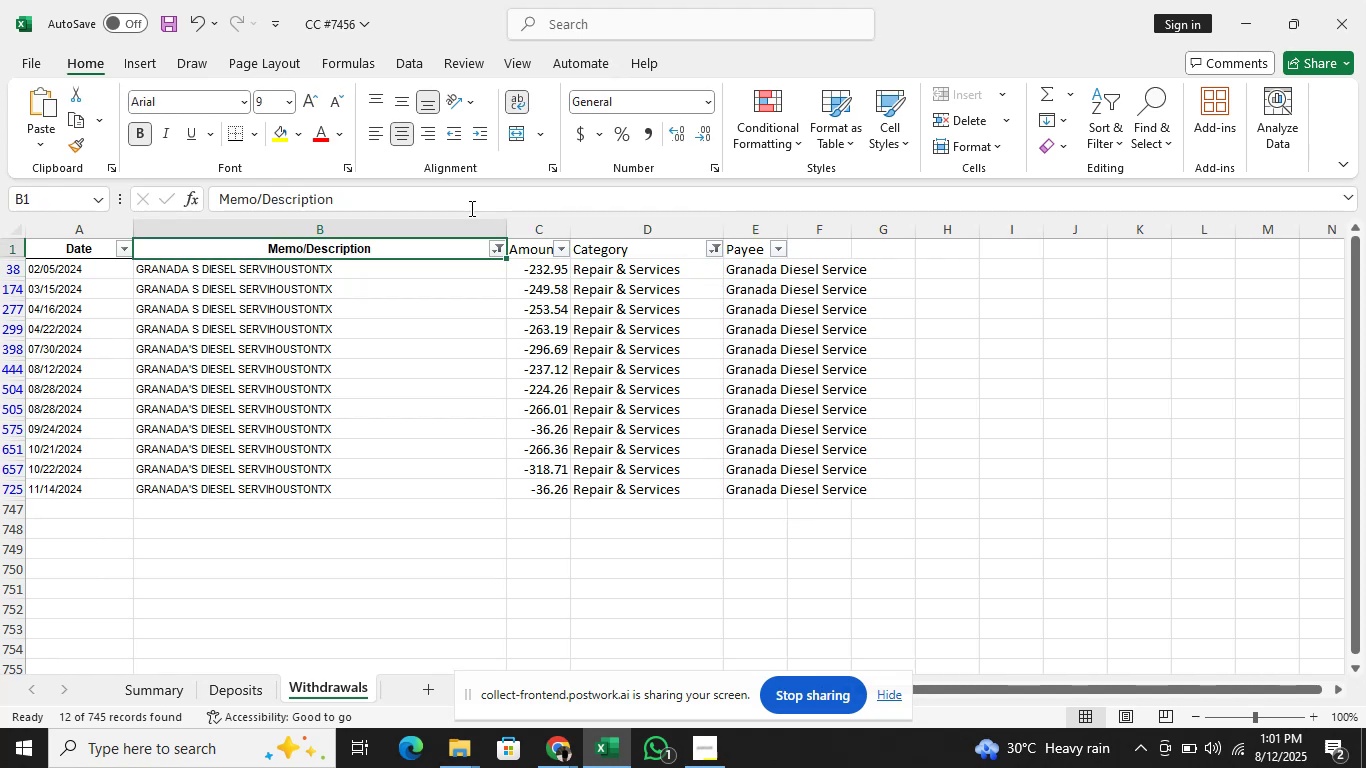 
key(Alt+AltLeft)
 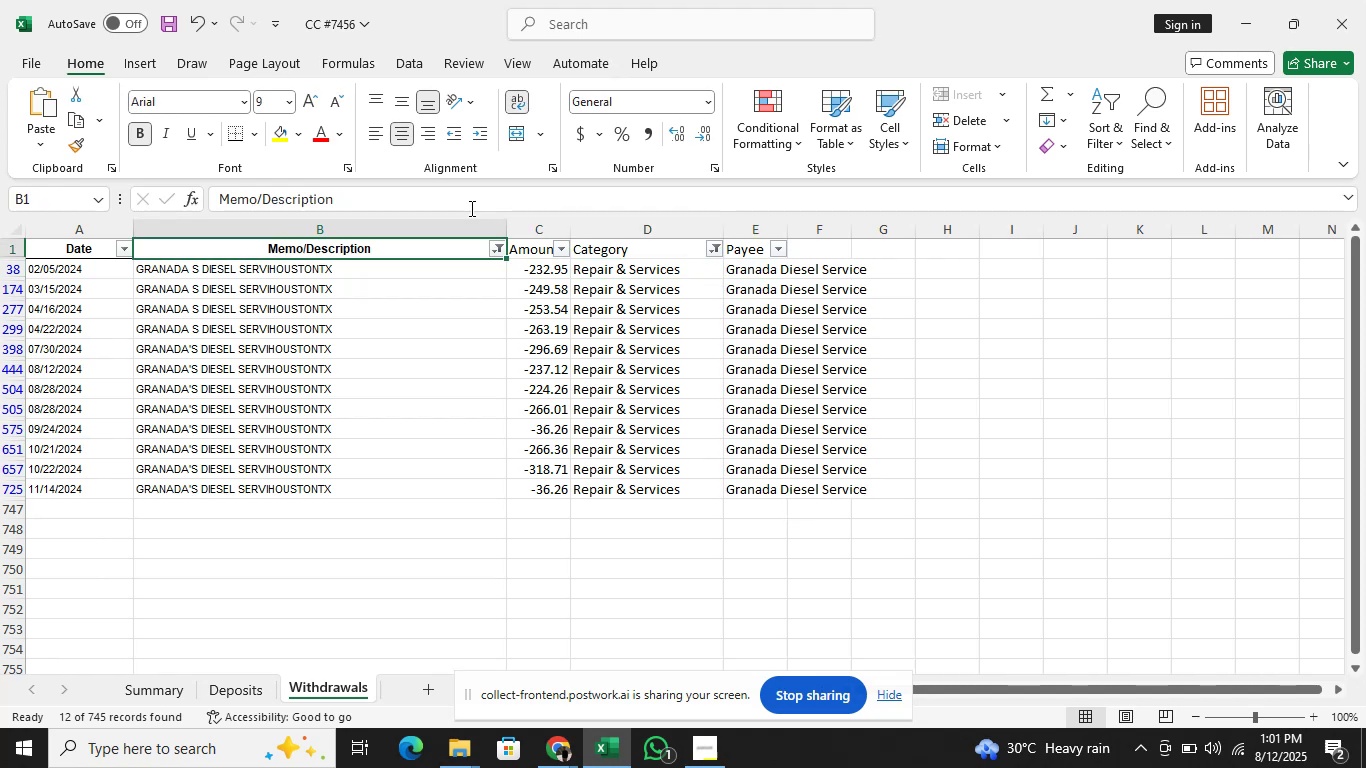 
key(Alt+ArrowDown)
 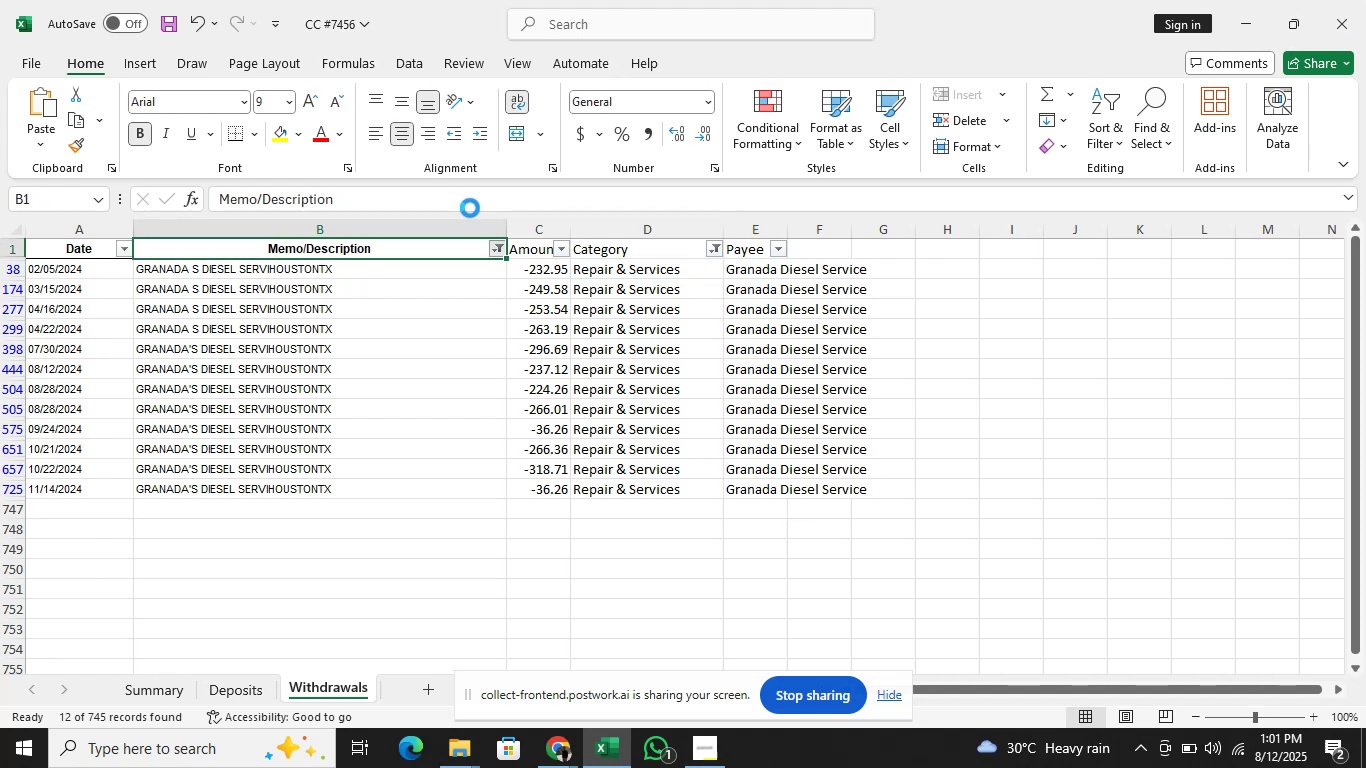 
key(ArrowDown)
 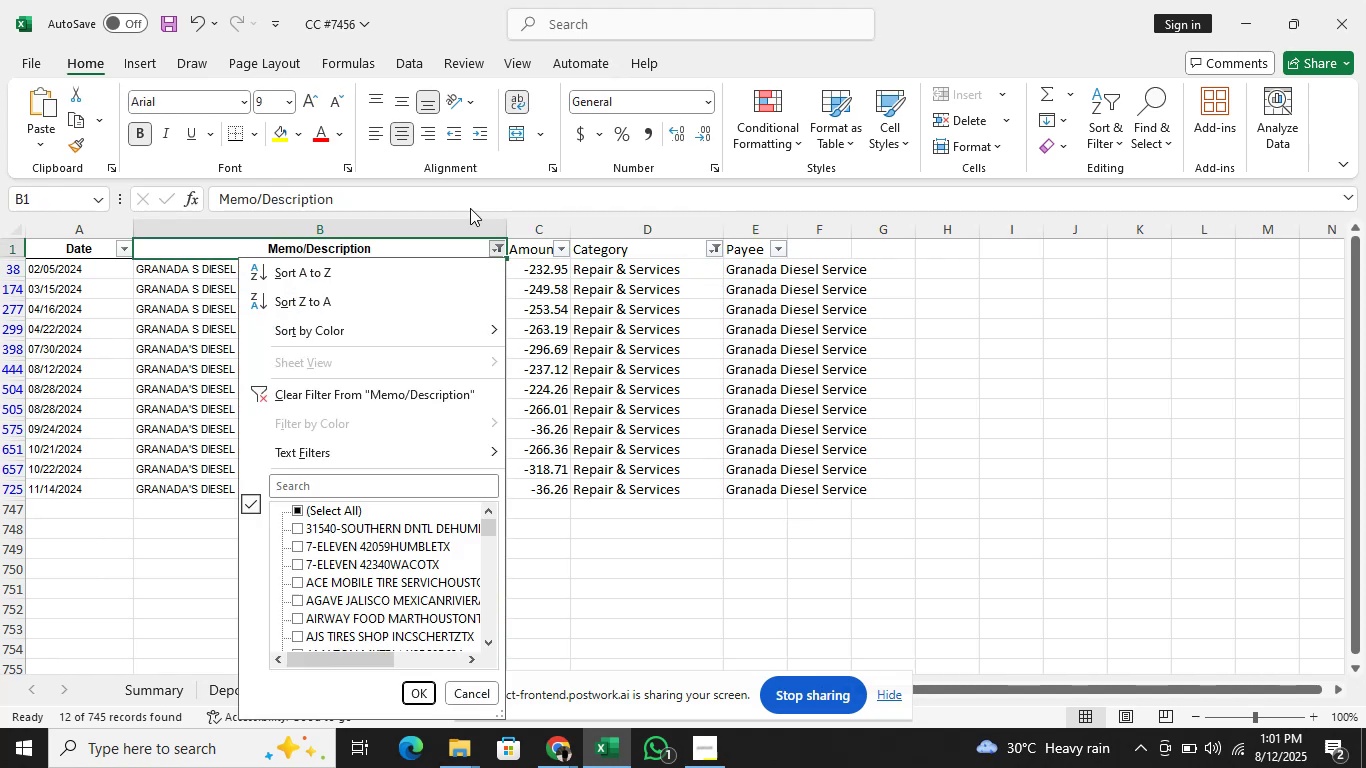 
key(ArrowDown)
 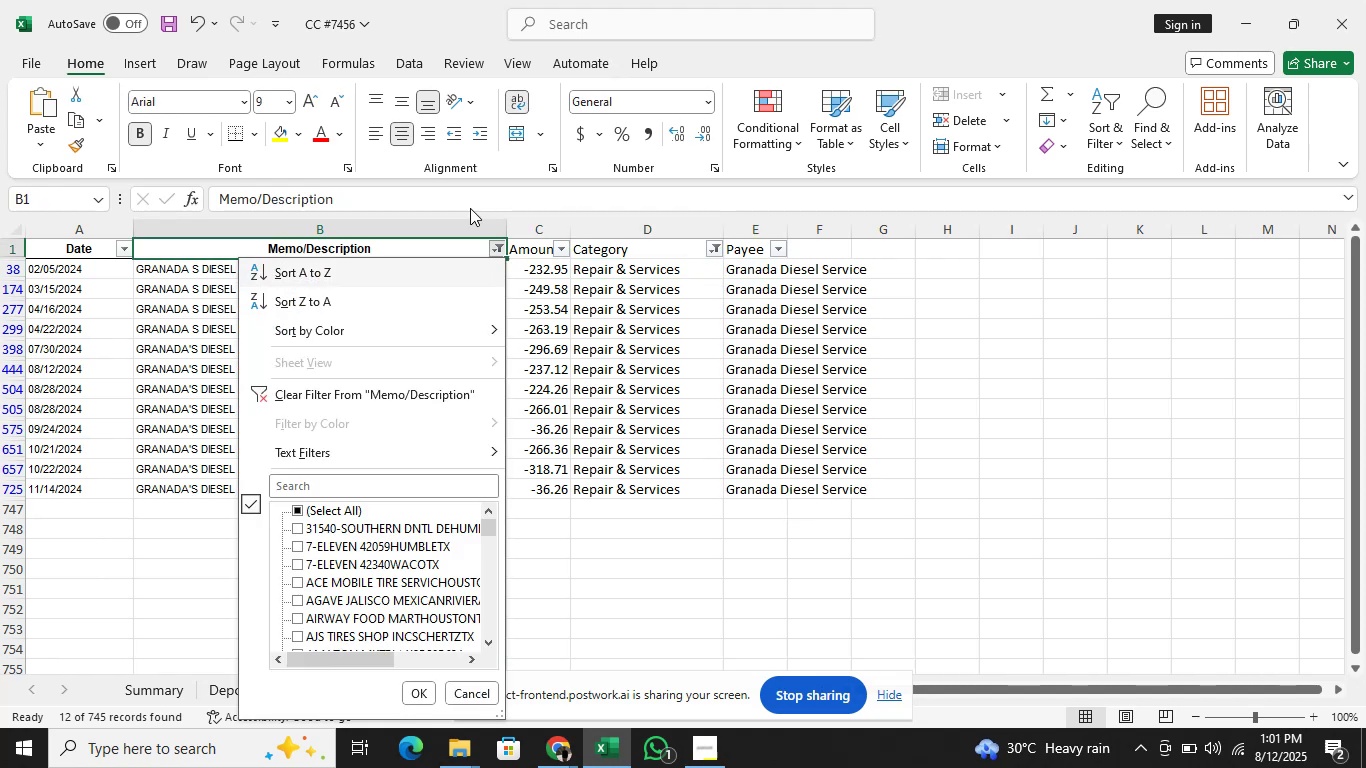 
key(ArrowDown)
 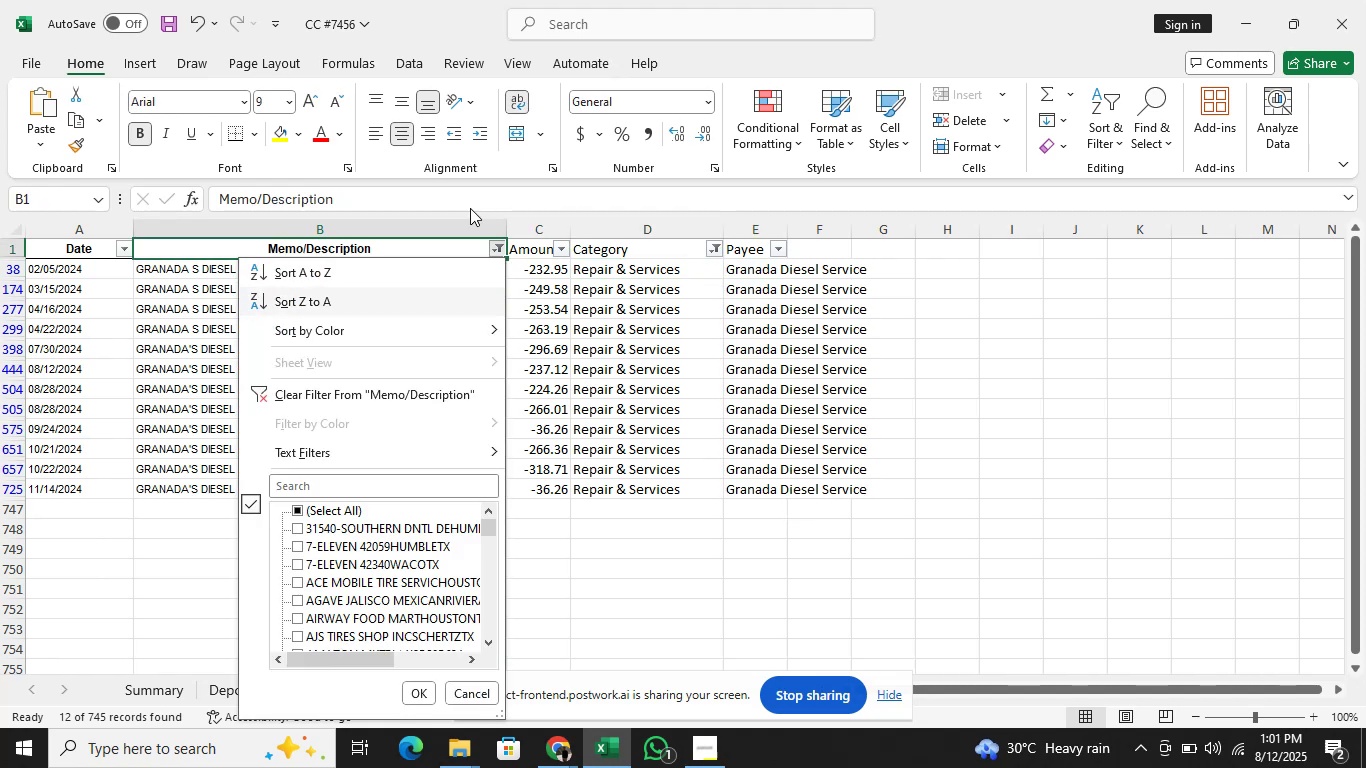 
key(ArrowDown)
 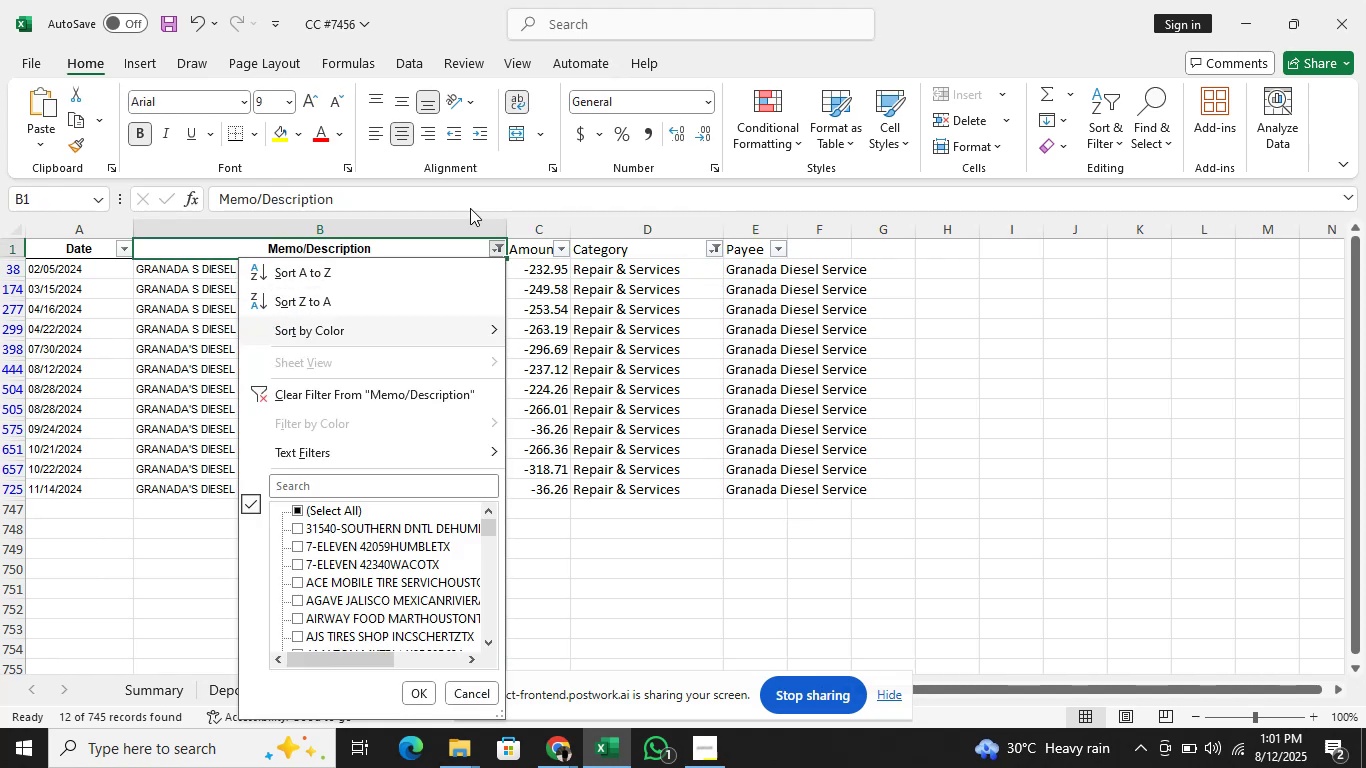 
key(ArrowDown)
 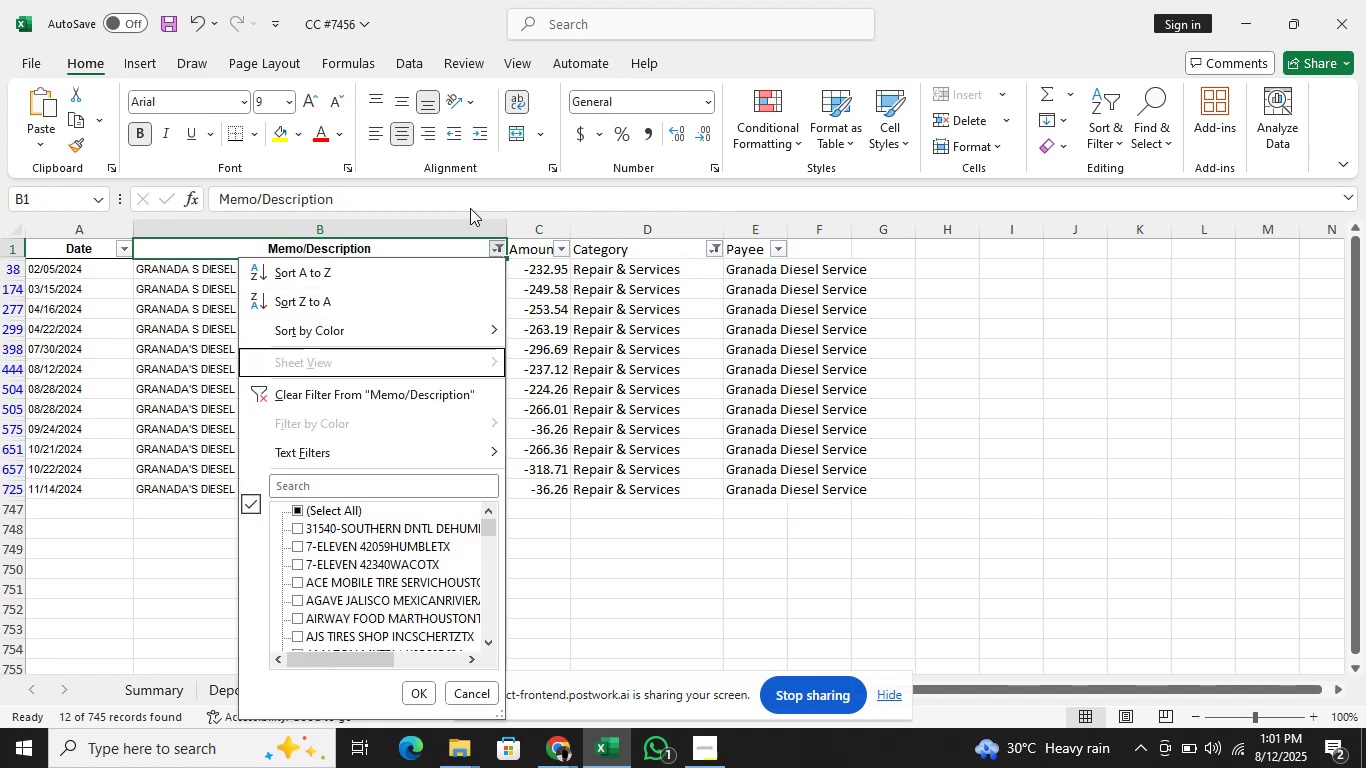 
key(ArrowDown)
 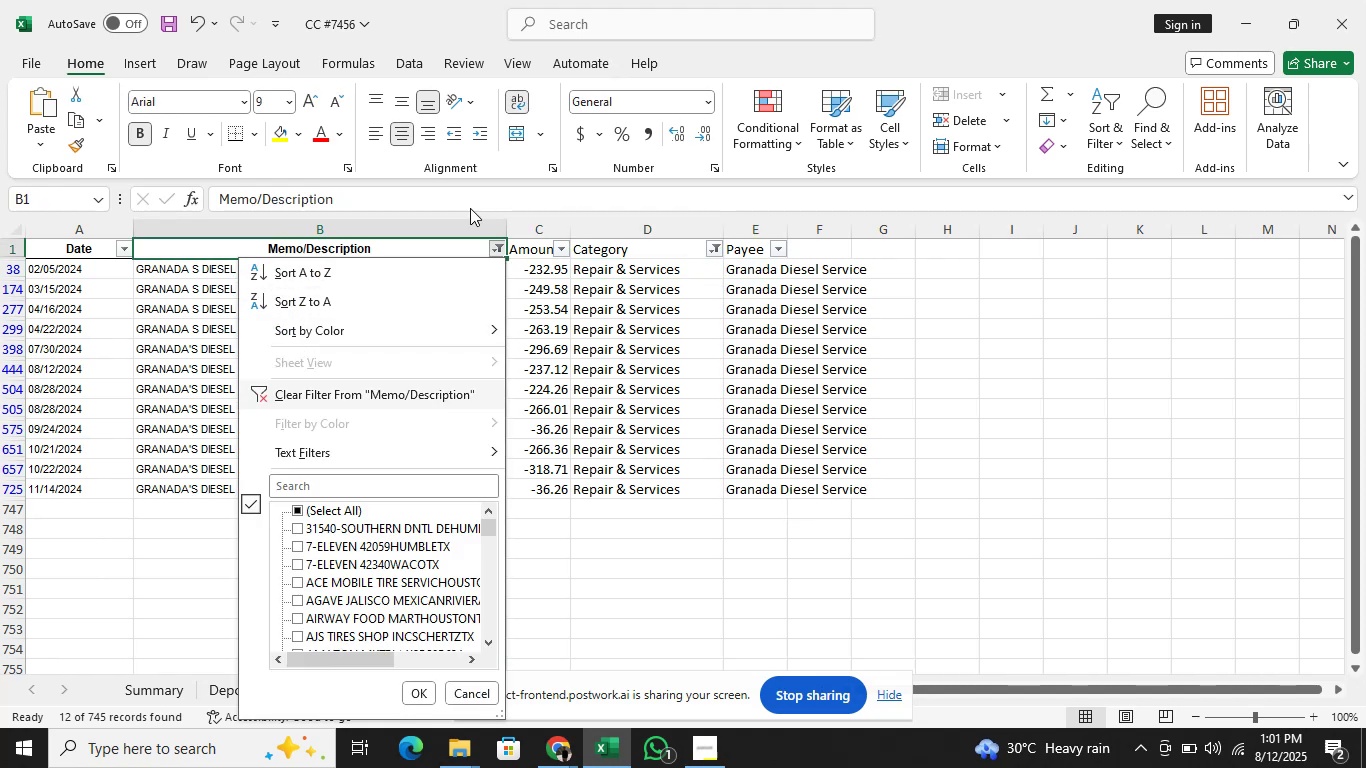 
key(ArrowDown)
 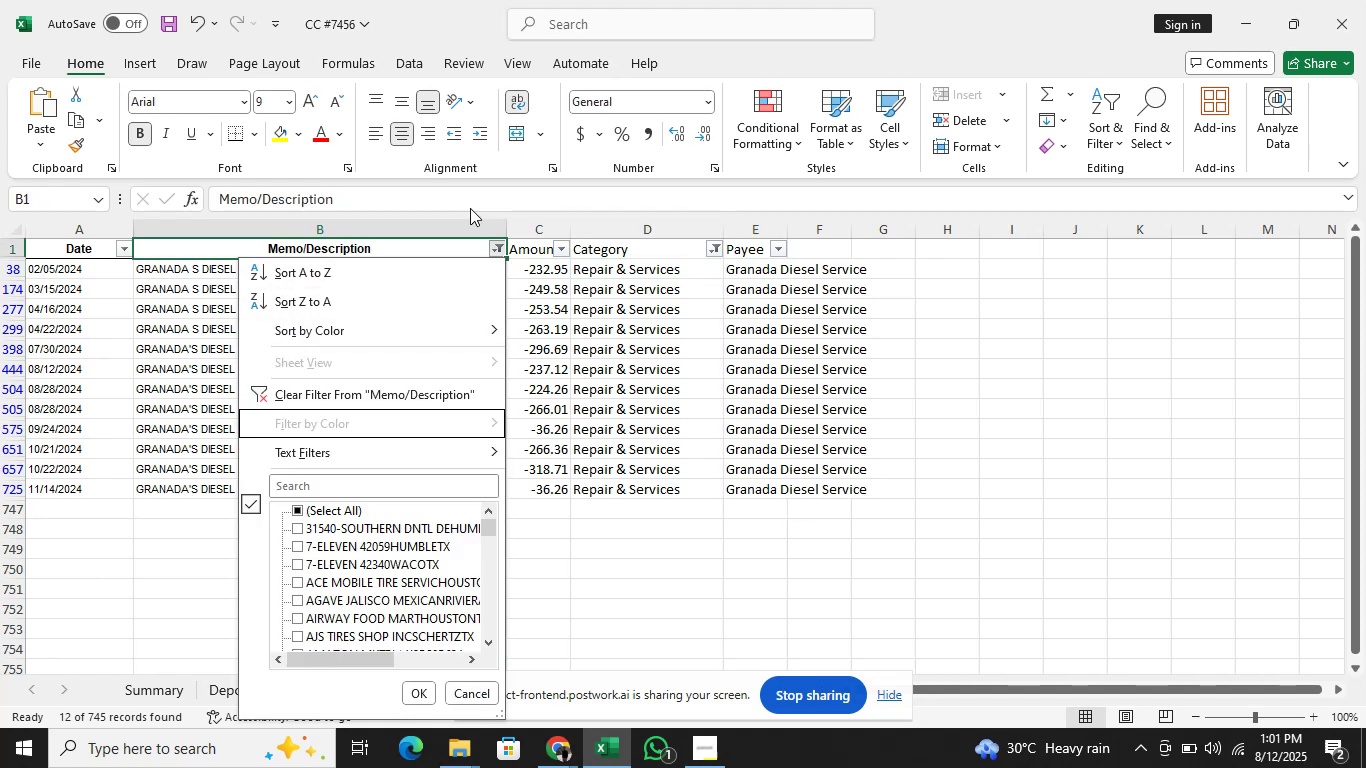 
key(ArrowDown)
 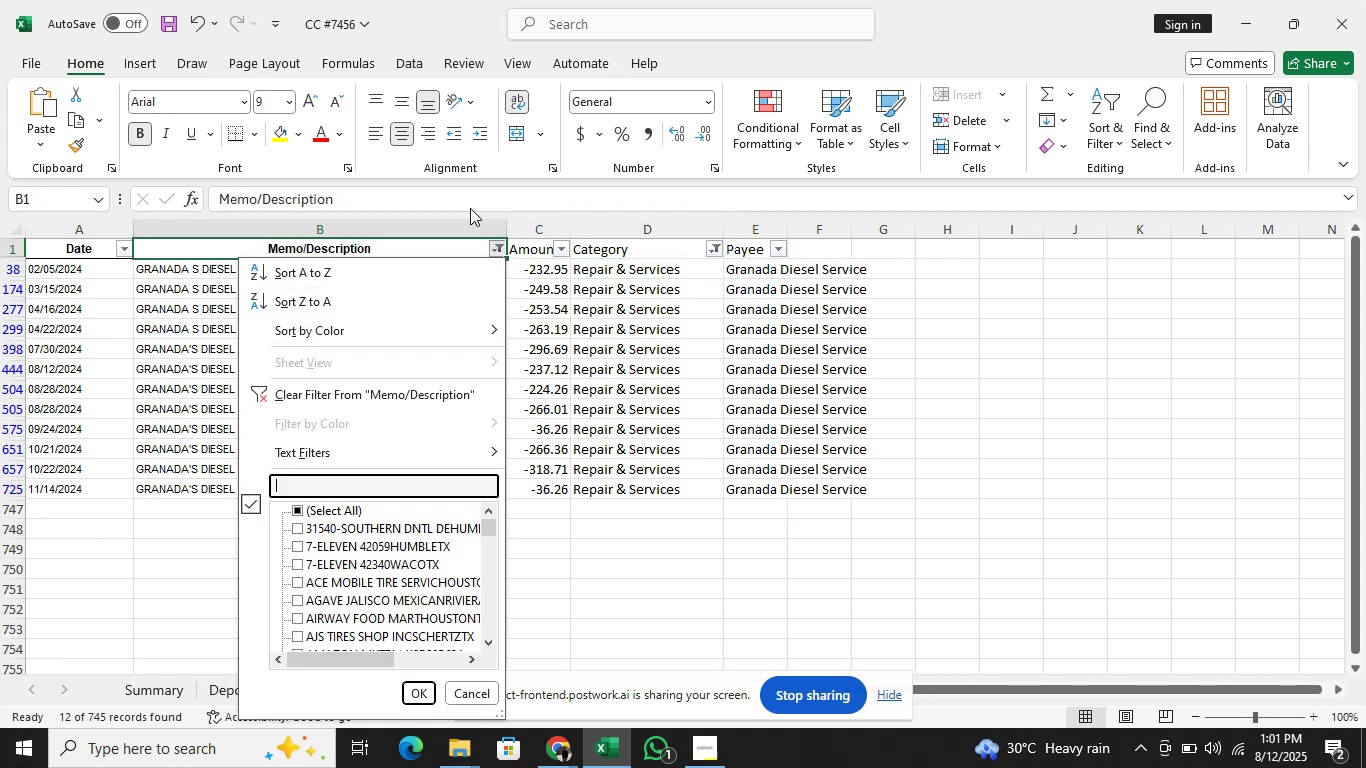 
key(ArrowDown)
 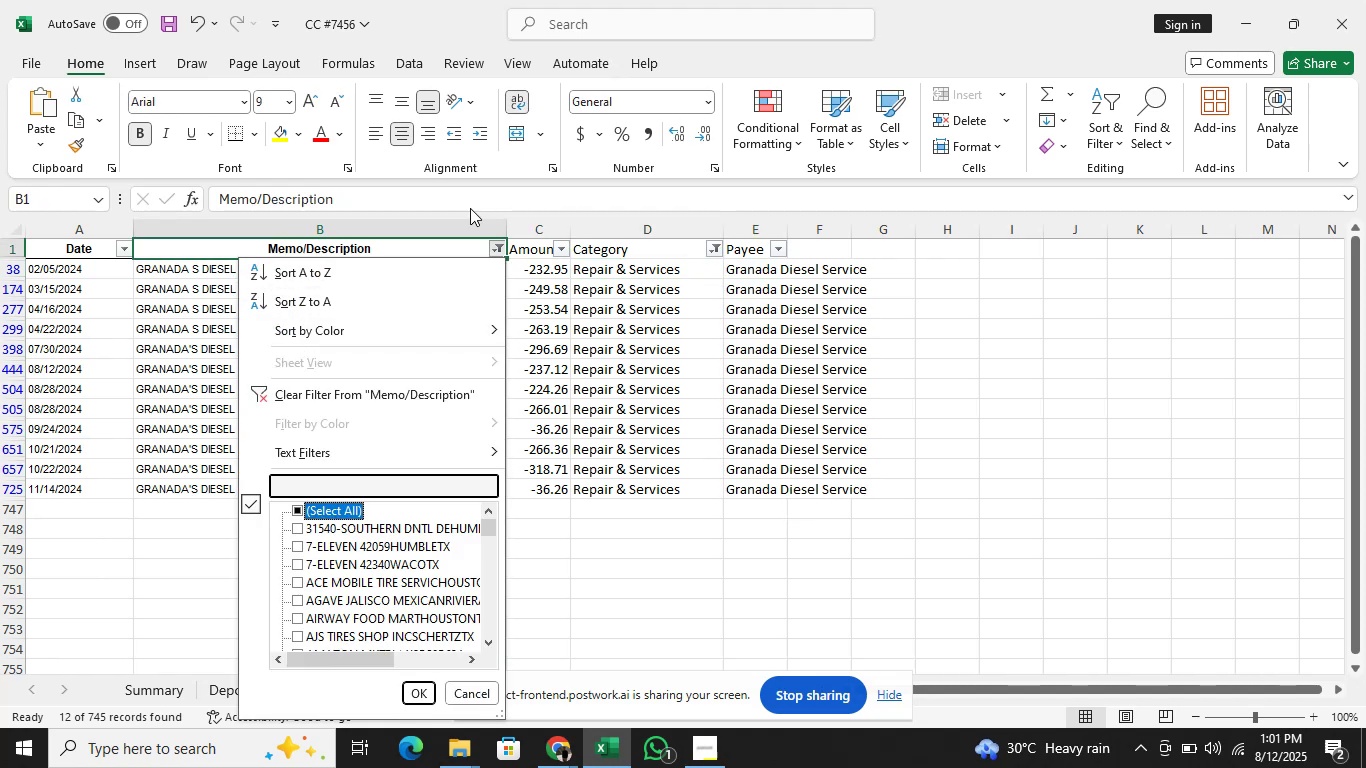 
key(Space)
 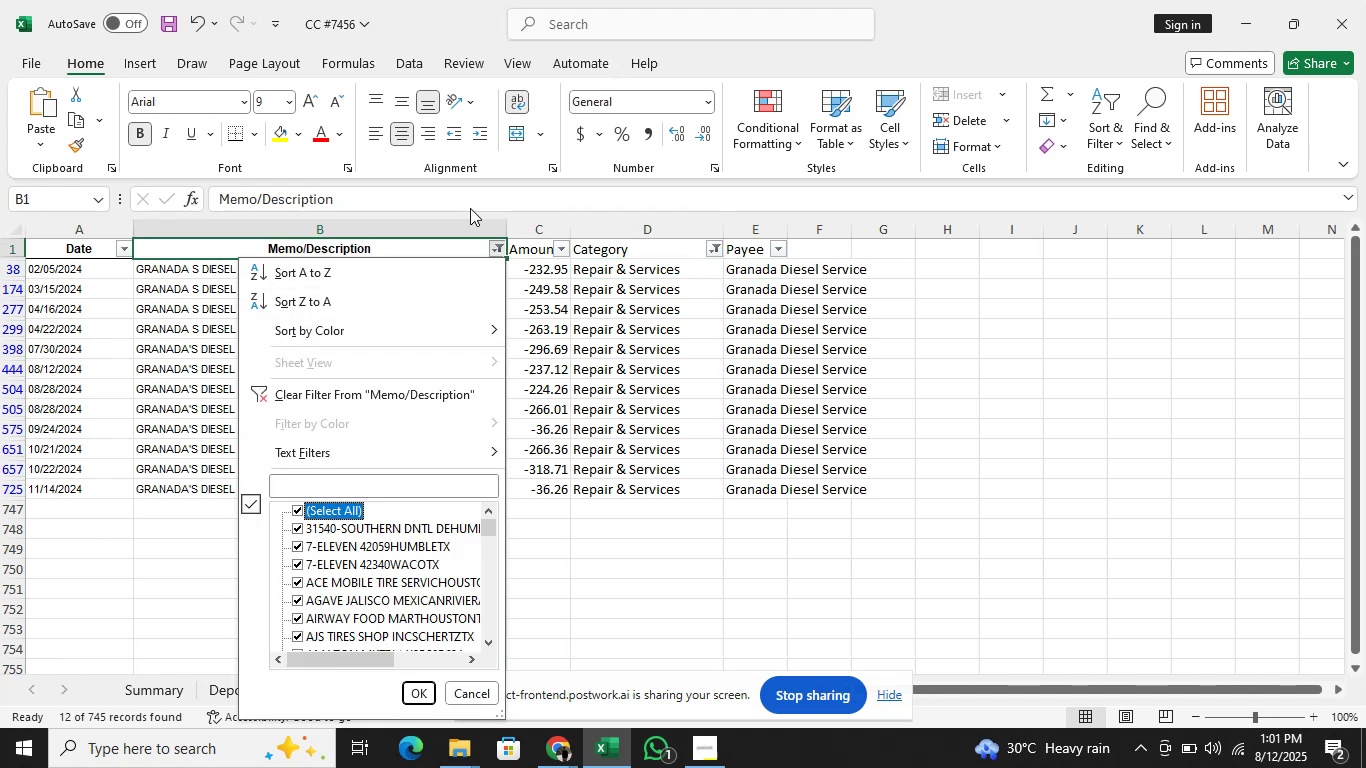 
key(Enter)
 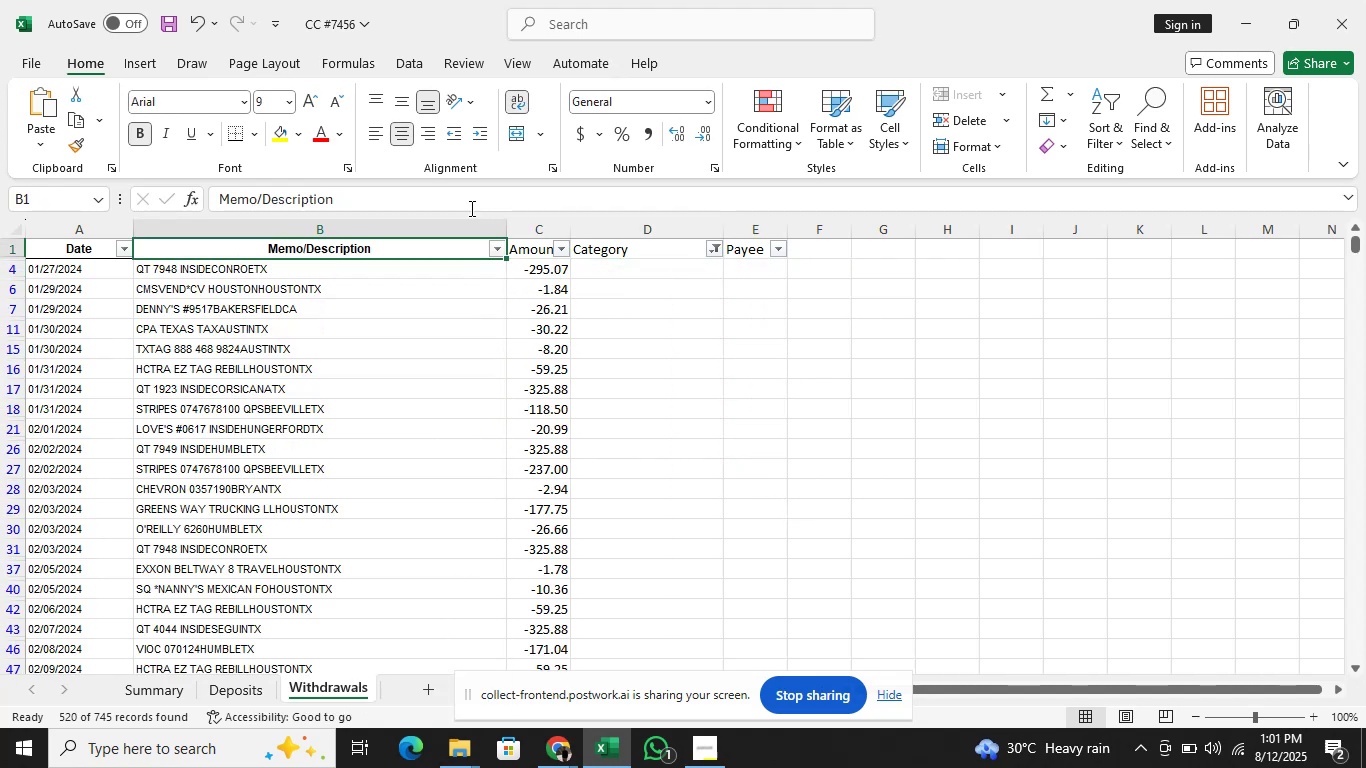 
key(ArrowDown)
 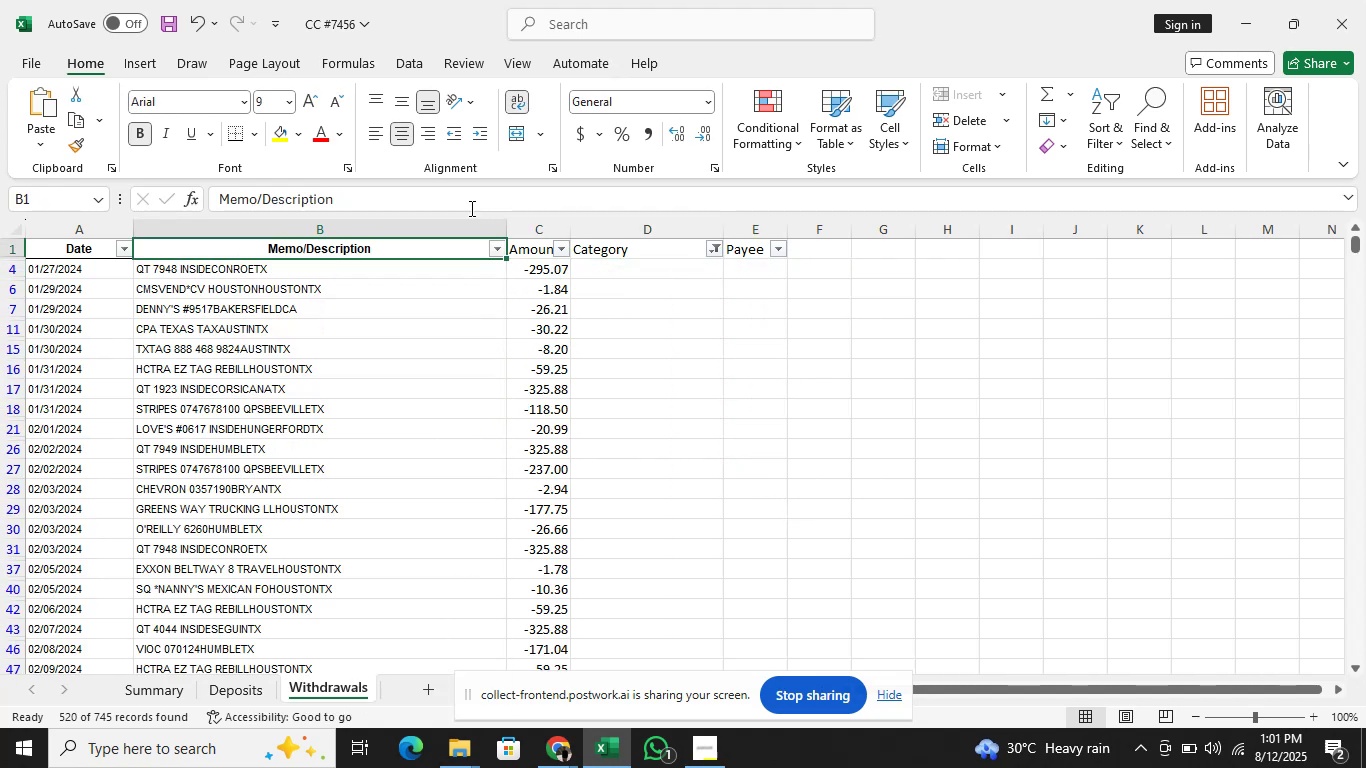 
hold_key(key=ArrowDown, duration=0.57)
 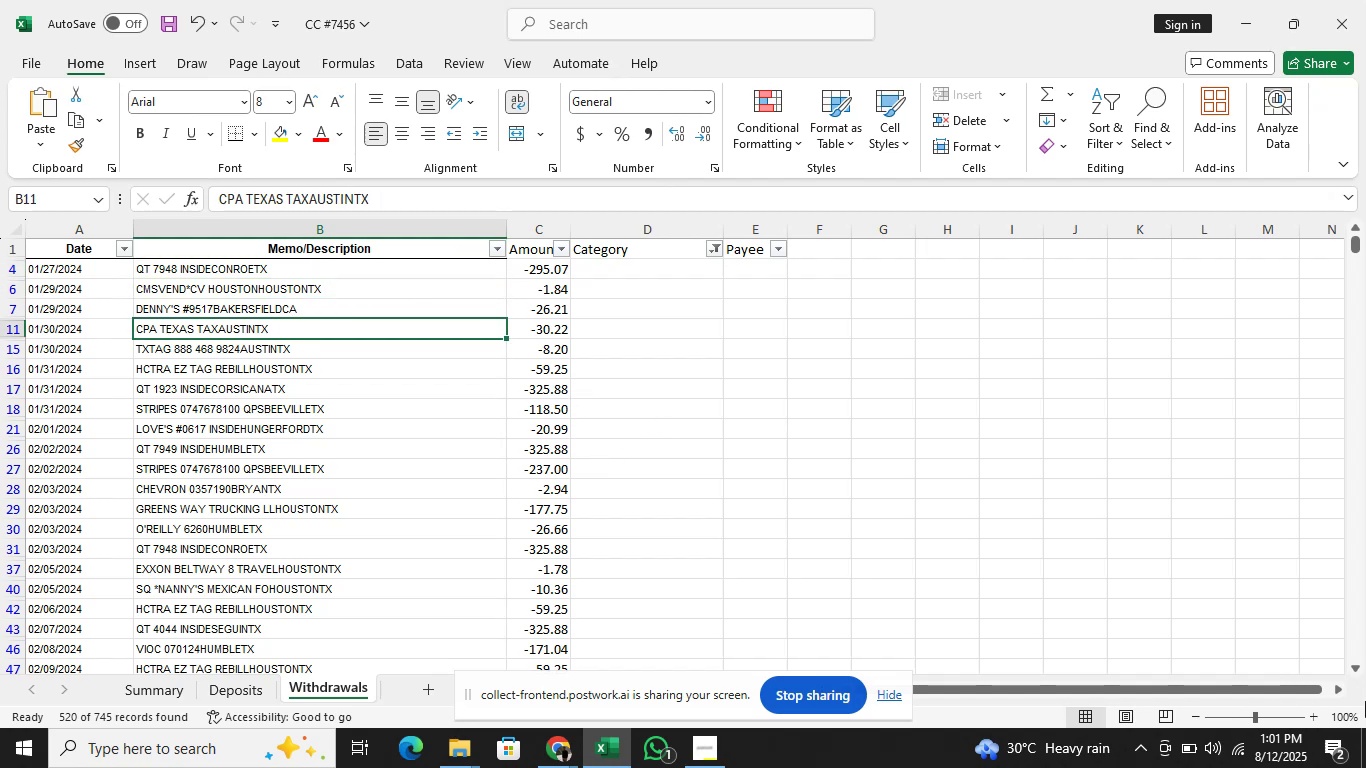 
double_click([1363, 666])
 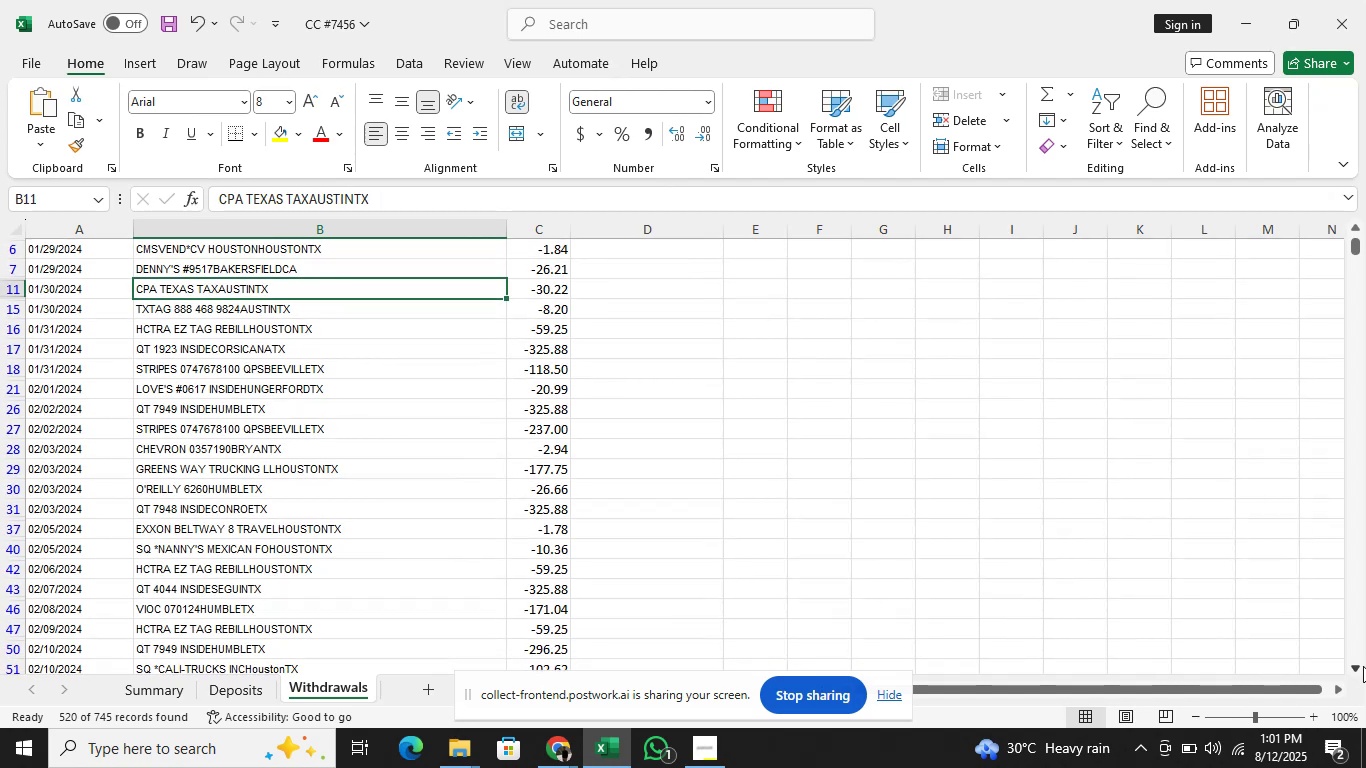 
left_click([1363, 666])
 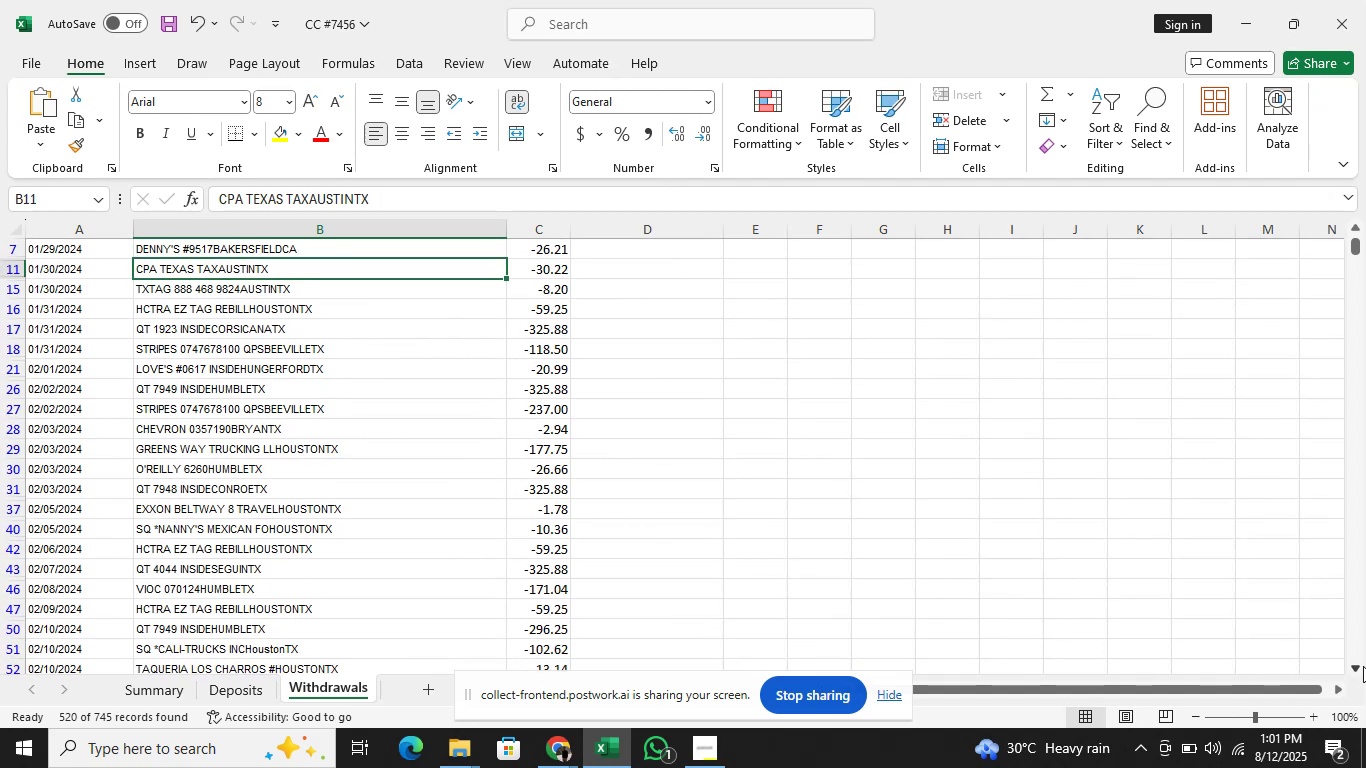 
left_click([1363, 666])
 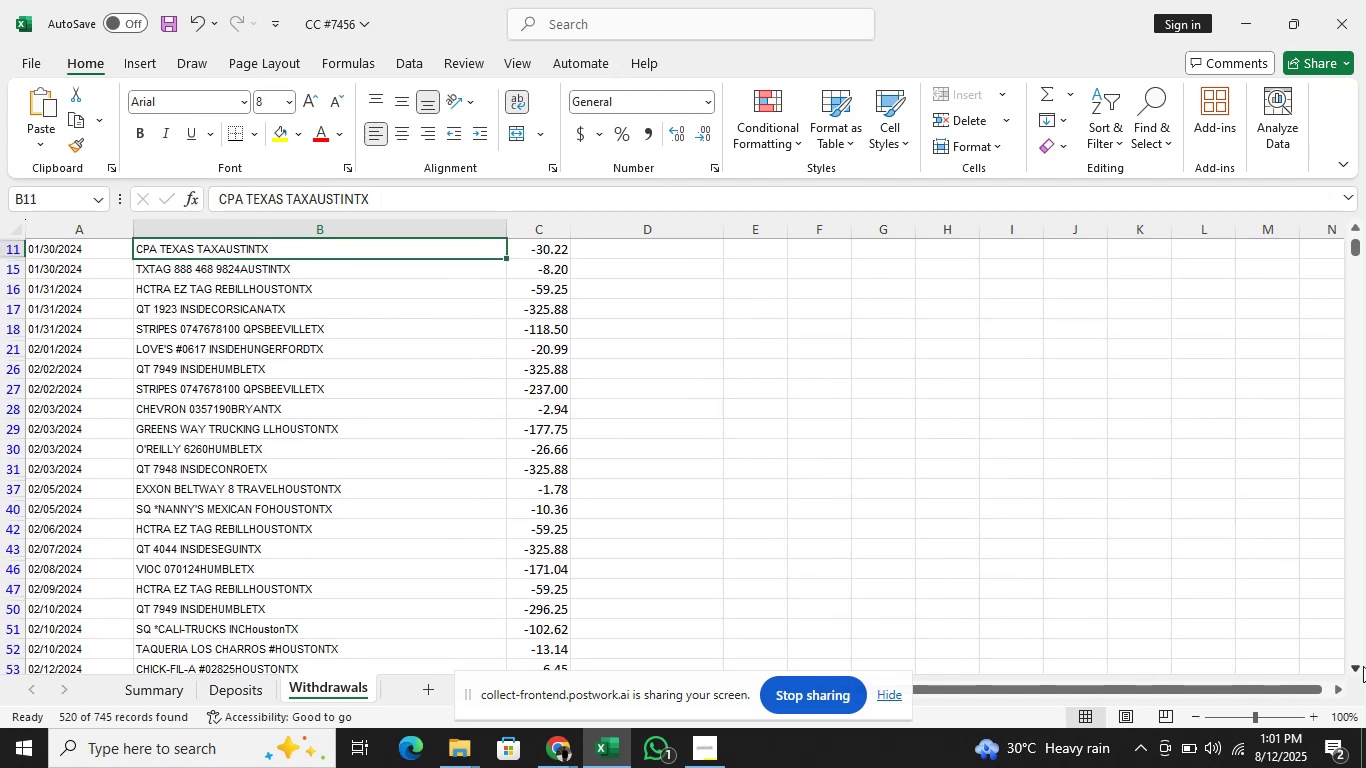 
left_click([1363, 666])
 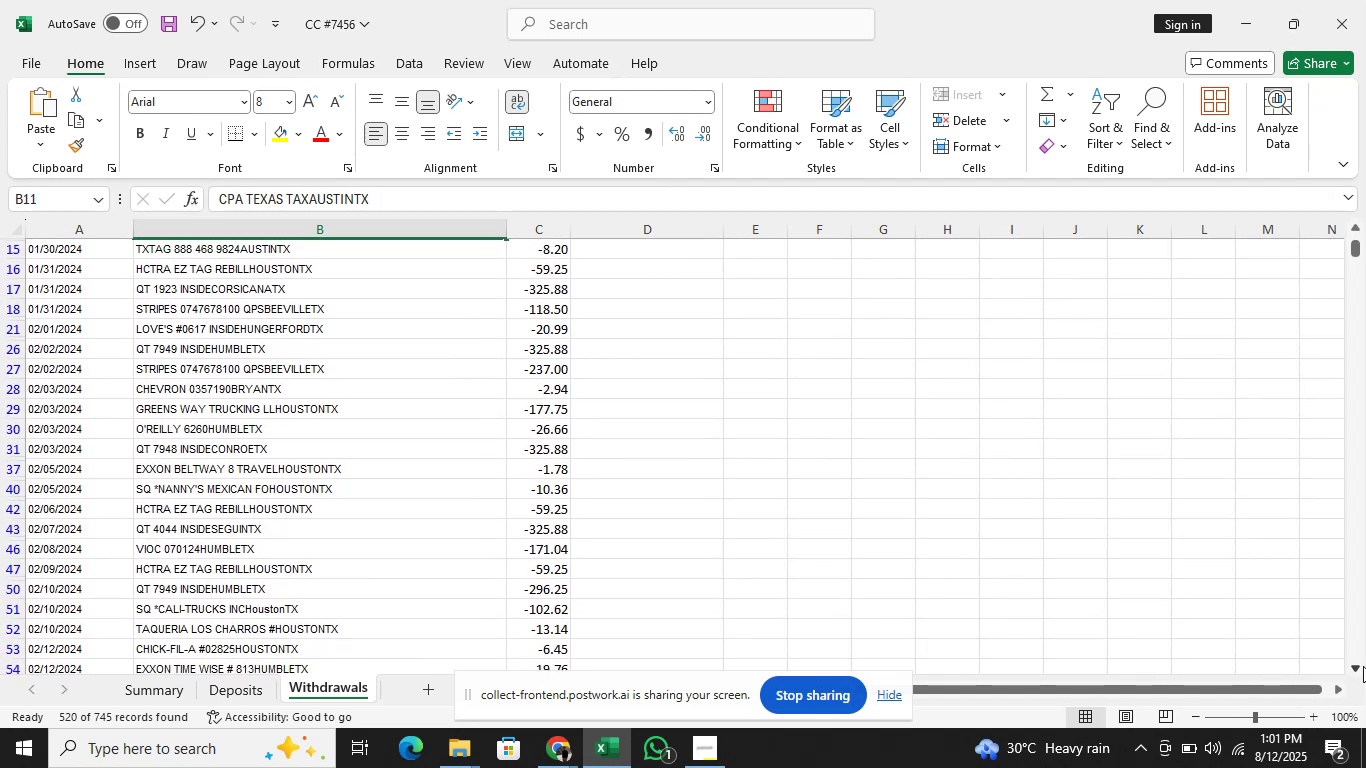 
left_click([1363, 666])
 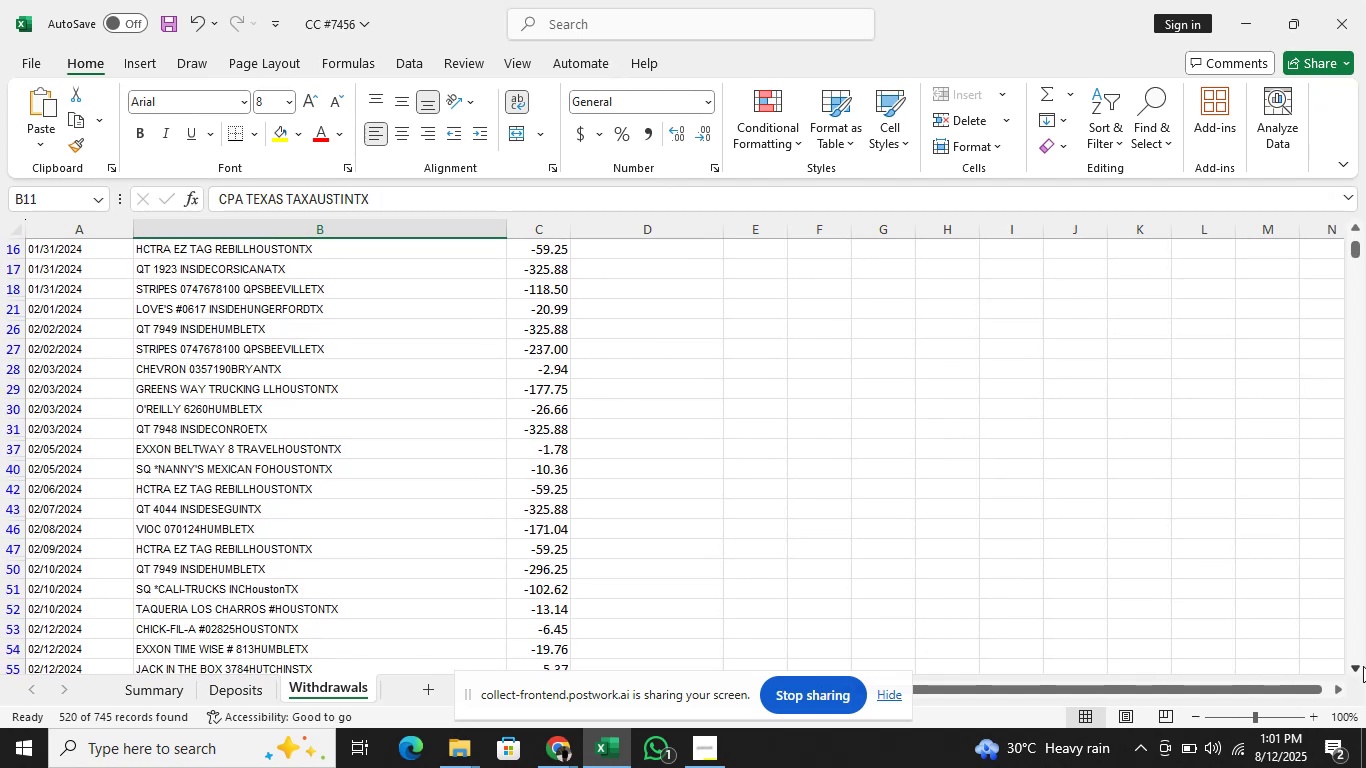 
left_click([1363, 666])
 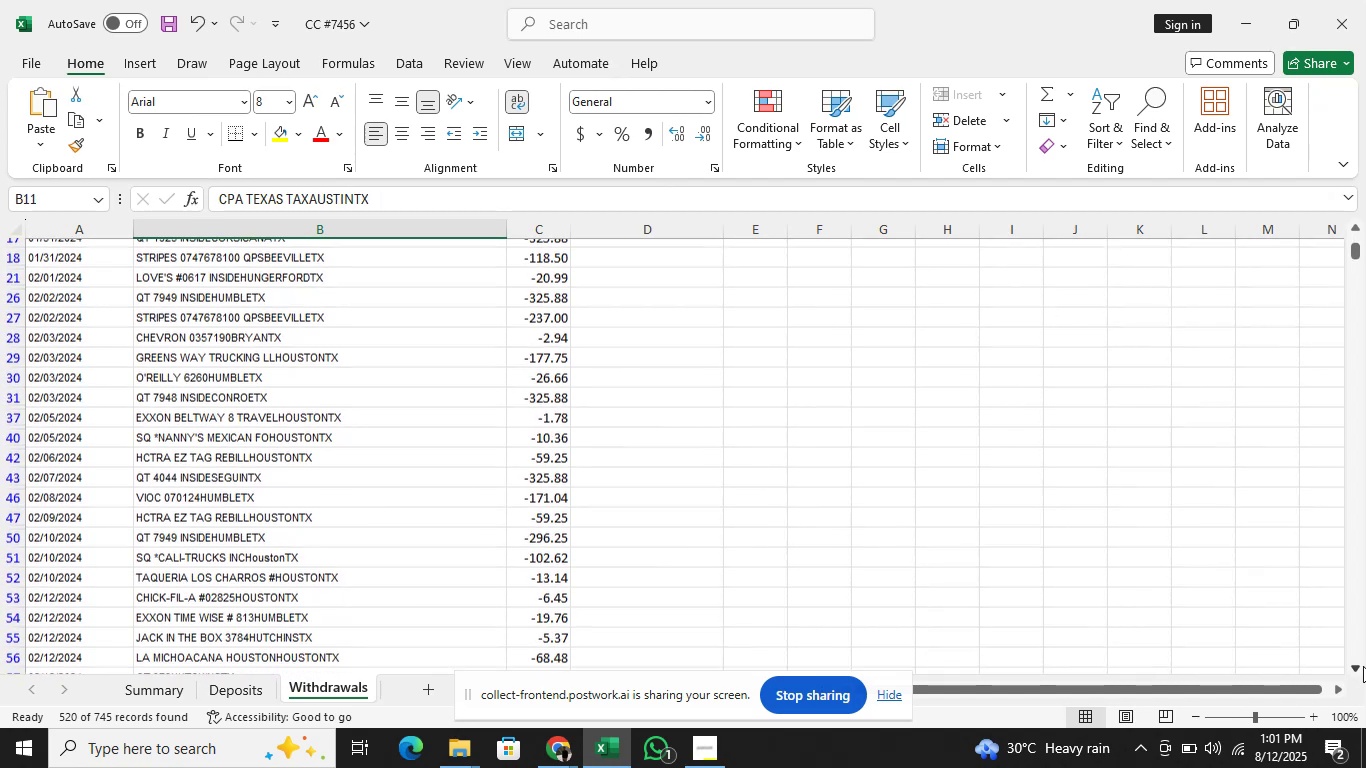 
double_click([1363, 666])
 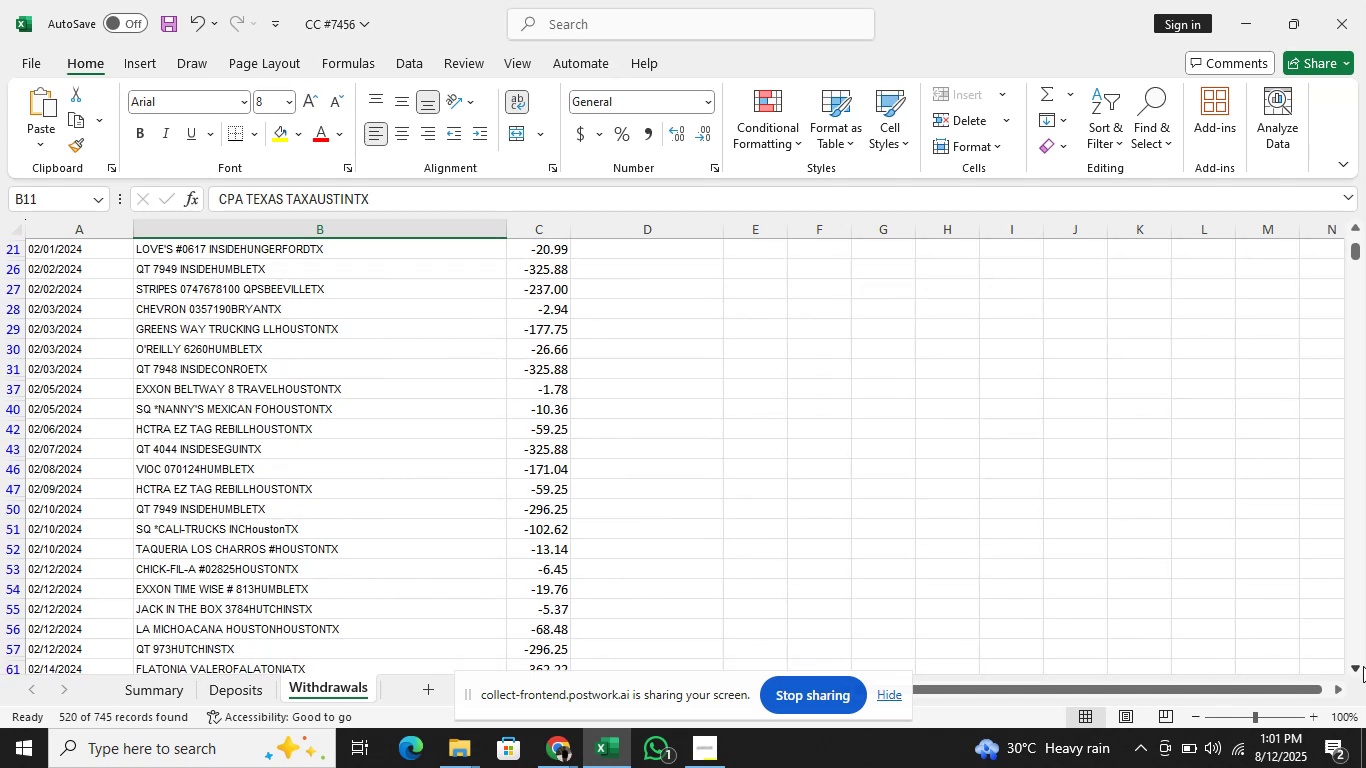 
triple_click([1363, 666])
 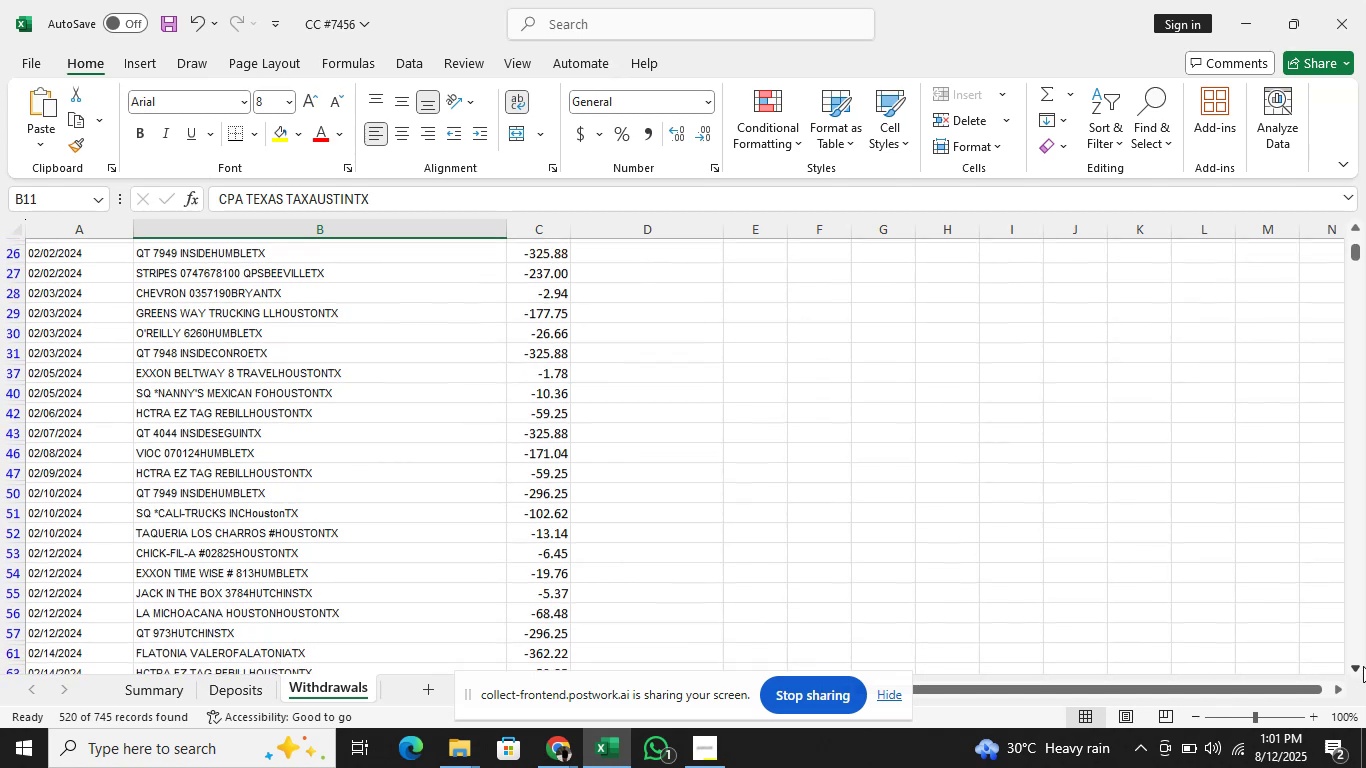 
triple_click([1363, 666])
 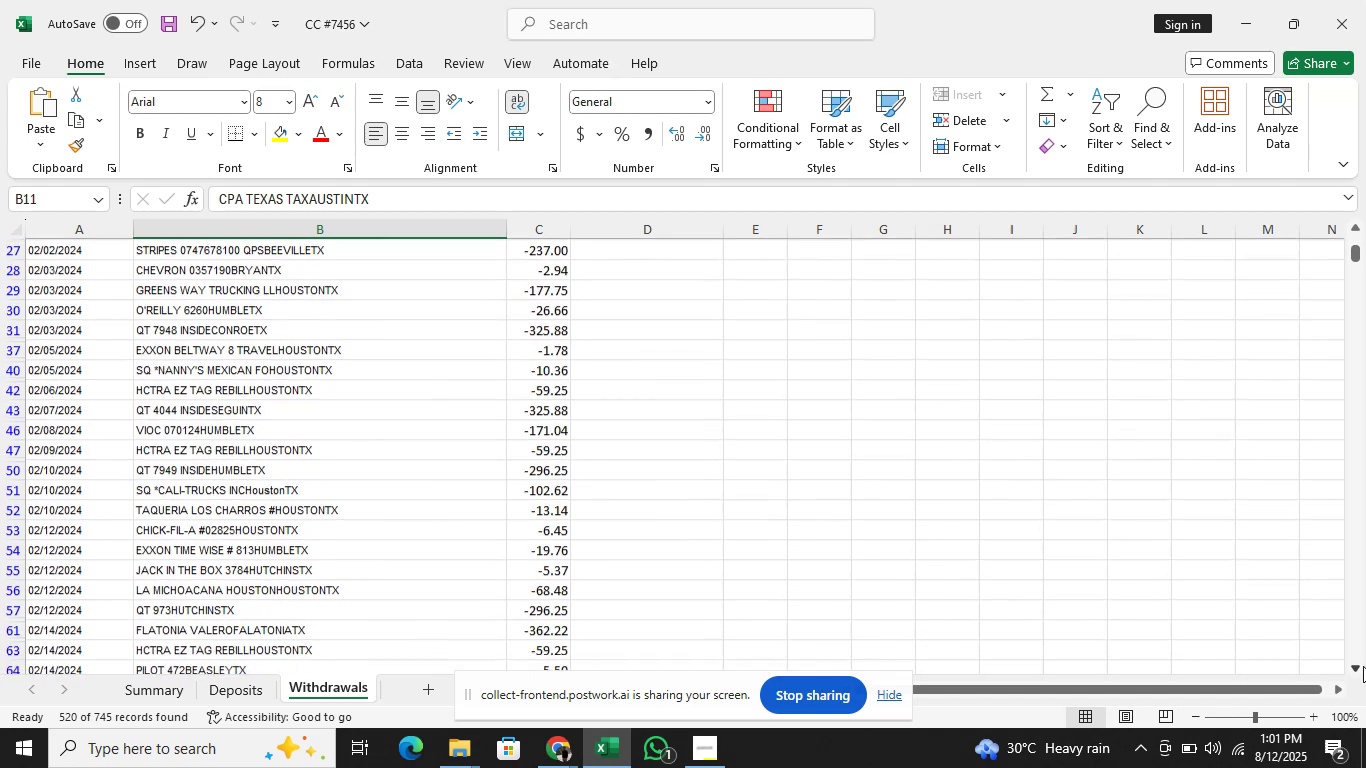 
triple_click([1363, 666])
 